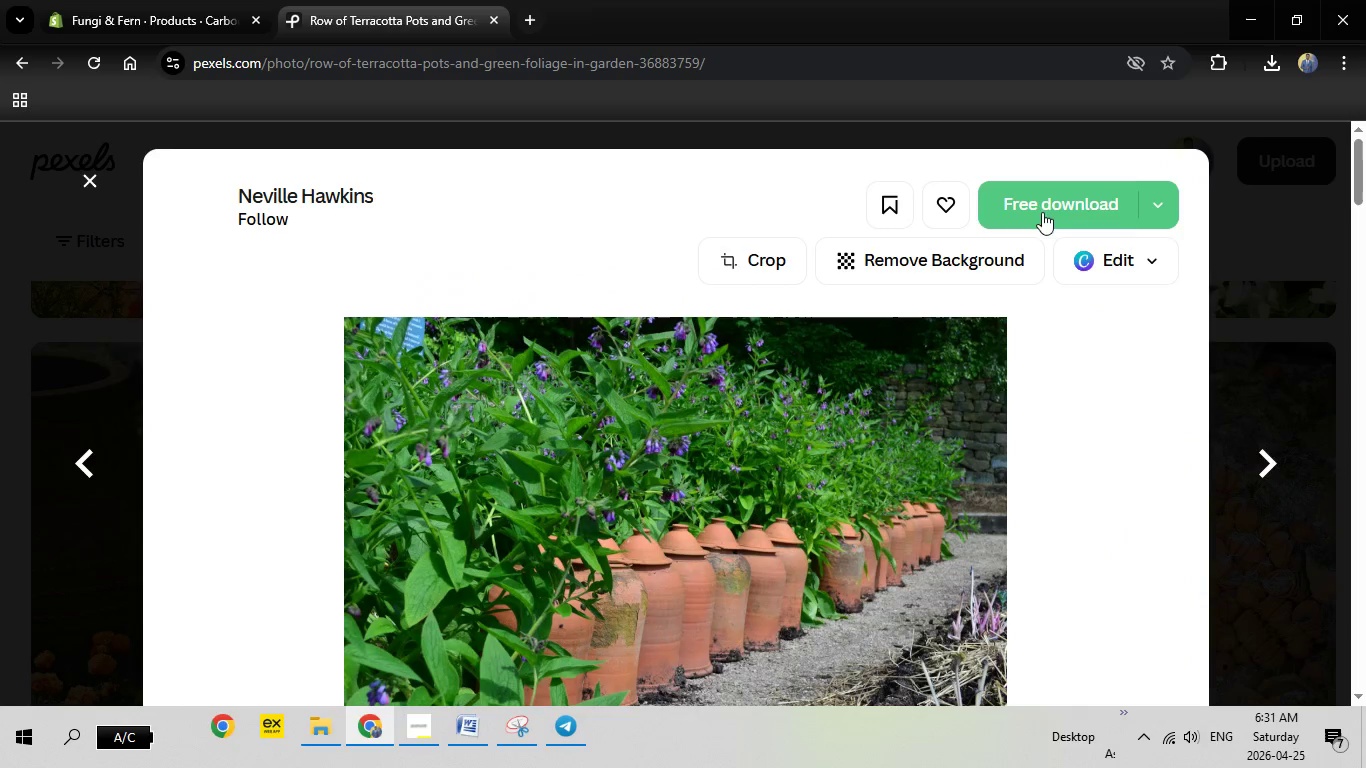 
left_click([1041, 209])
 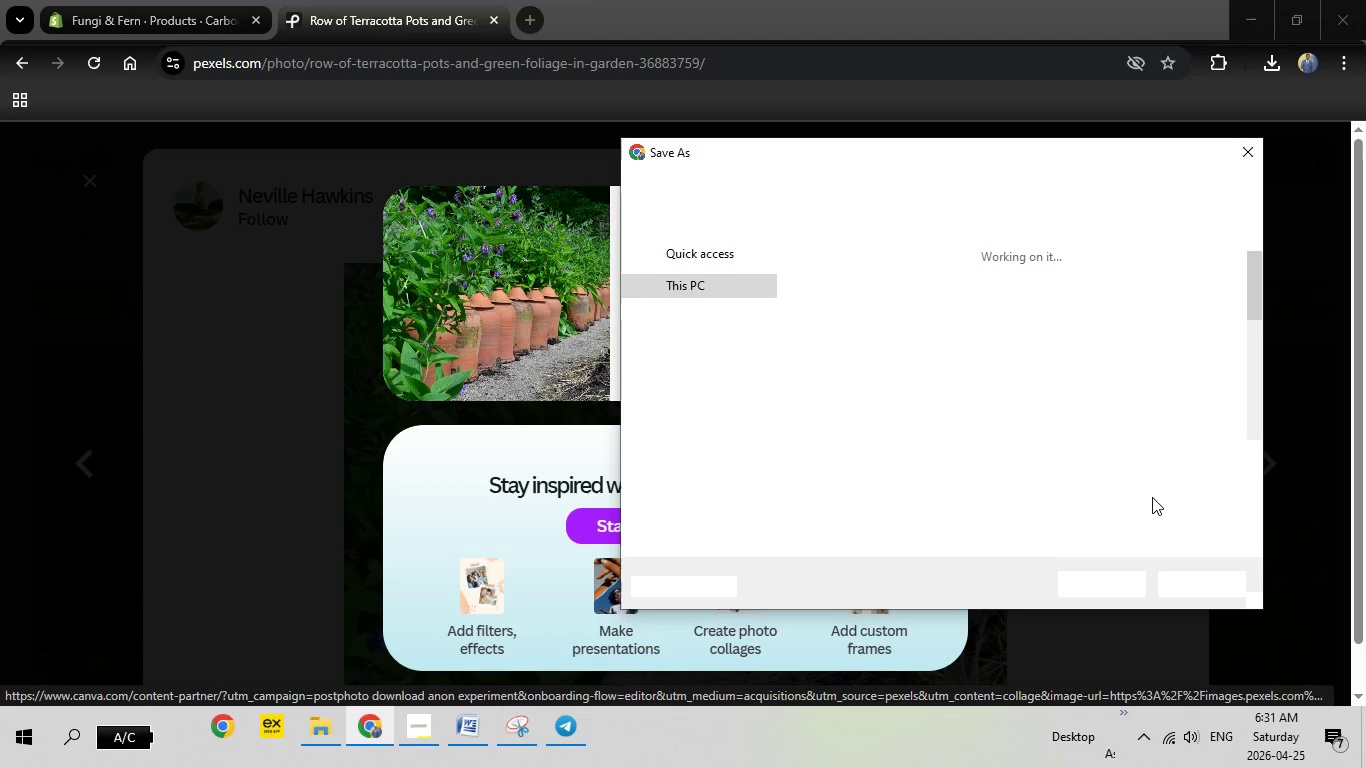 
wait(6.95)
 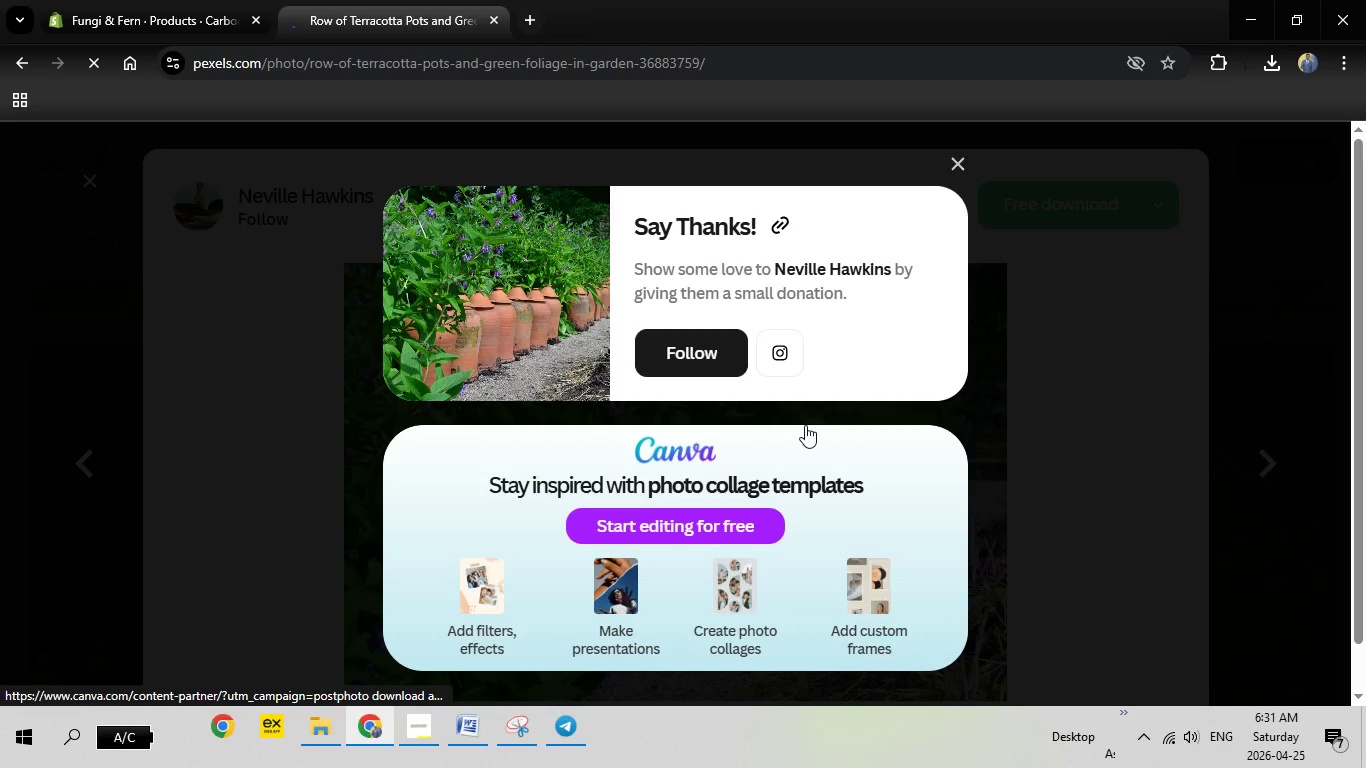 
left_click([1117, 578])
 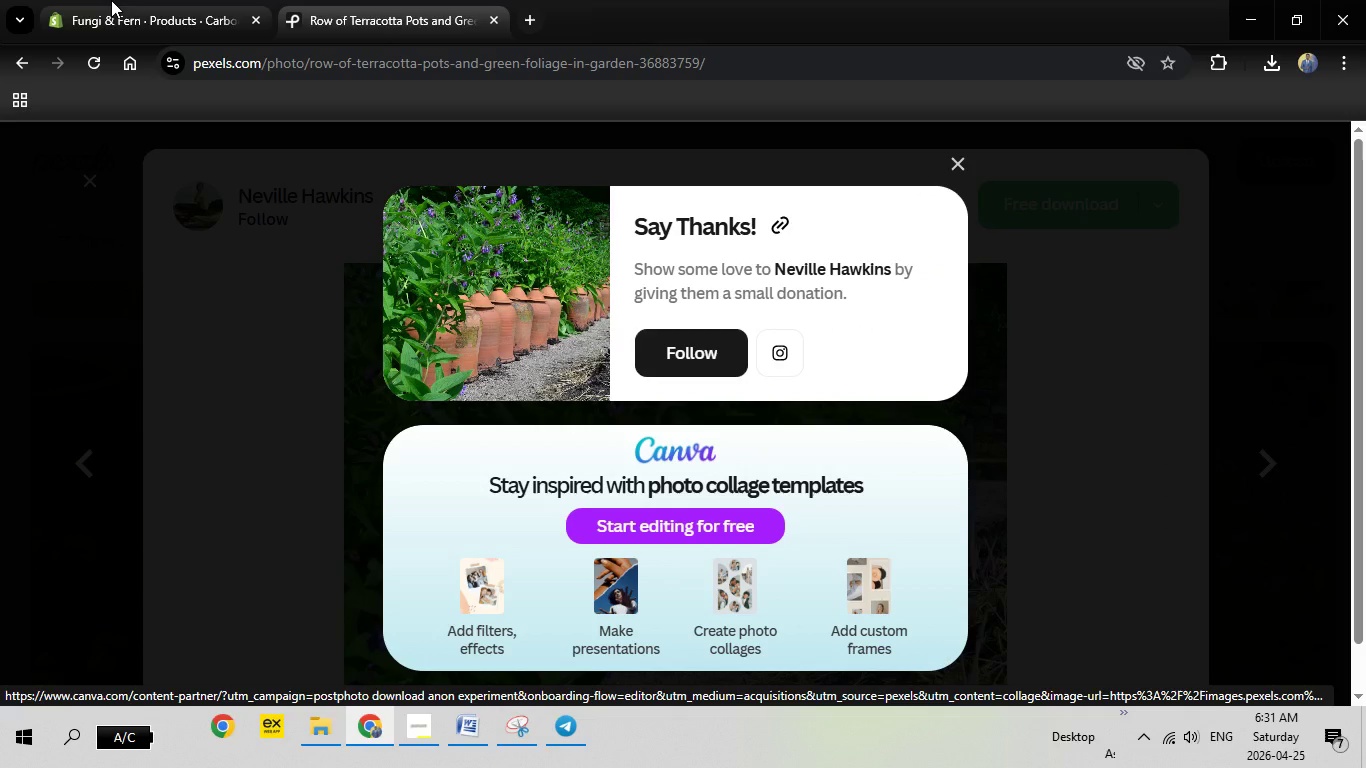 
left_click([111, 0])
 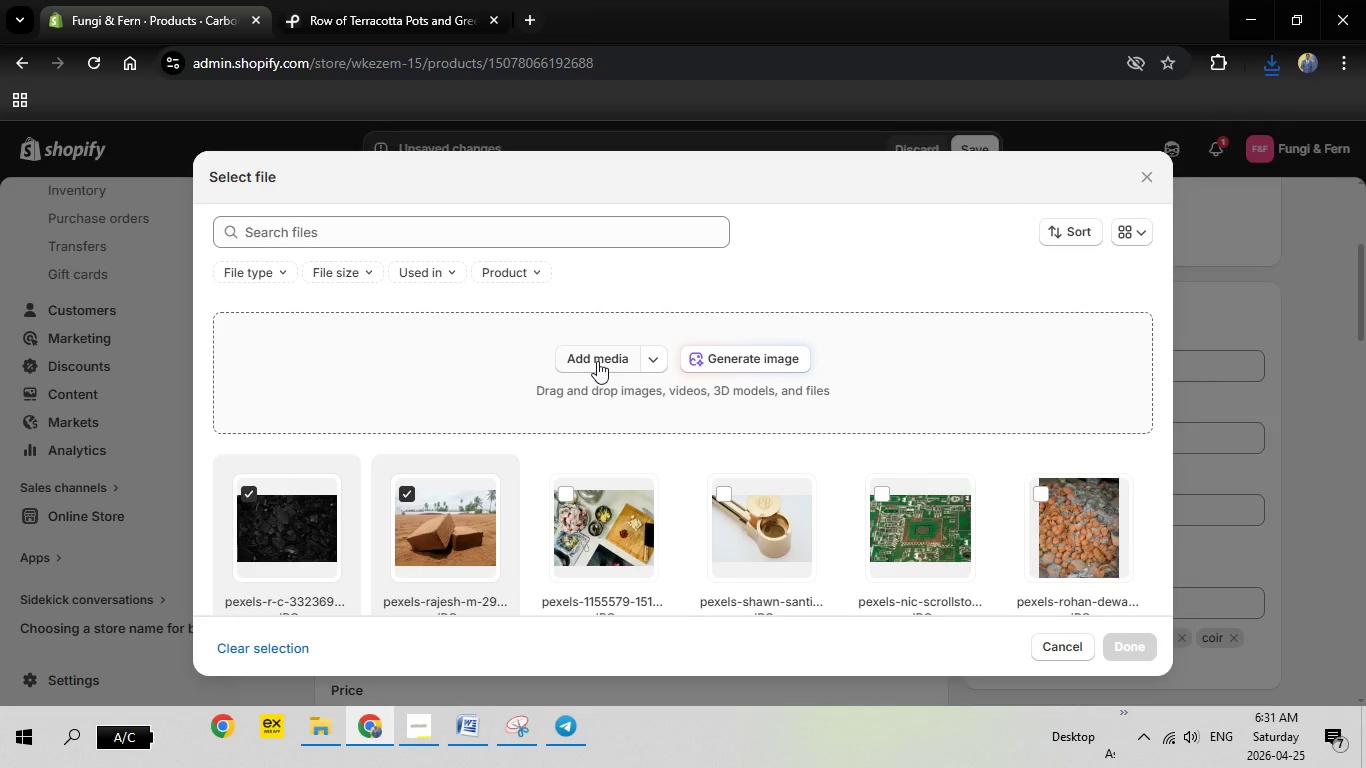 
left_click([597, 361])
 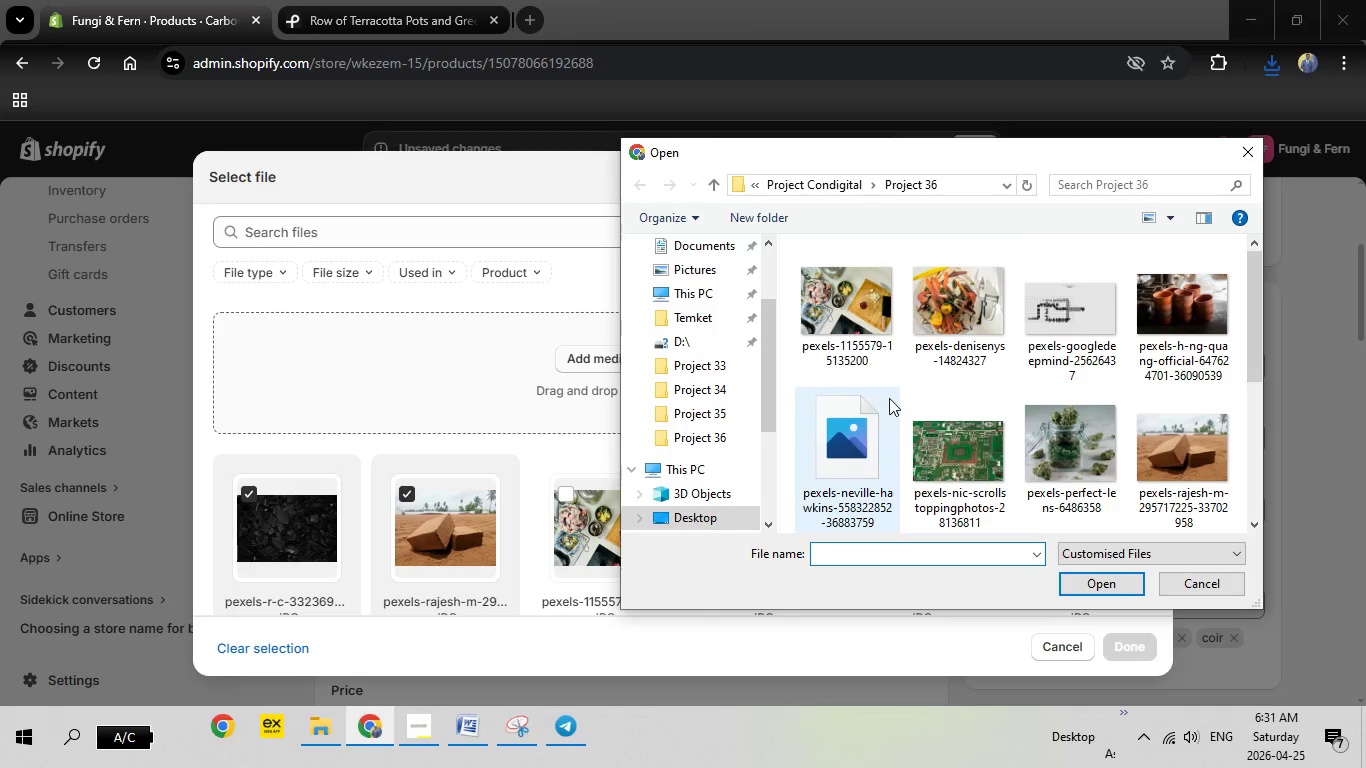 
wait(5.92)
 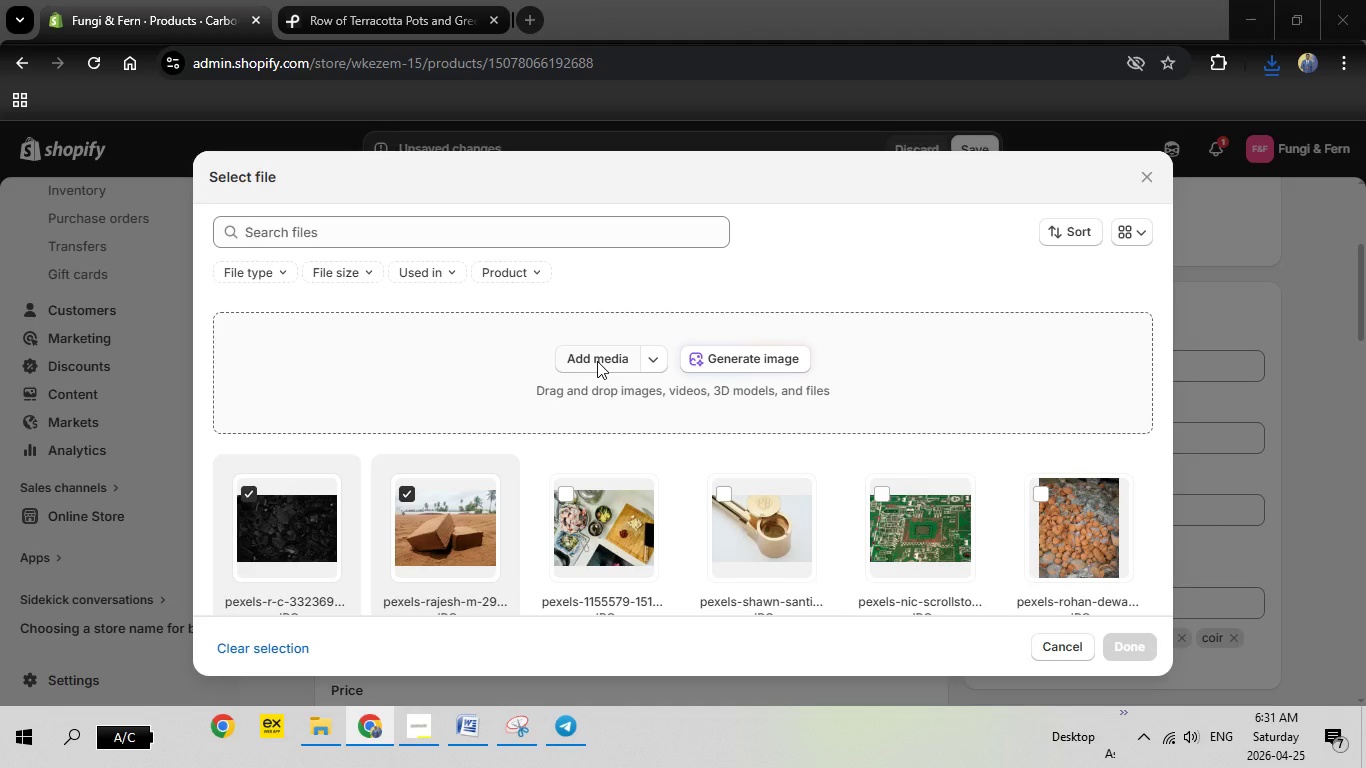 
scroll: coordinate [889, 398], scroll_direction: down, amount: 1.0
 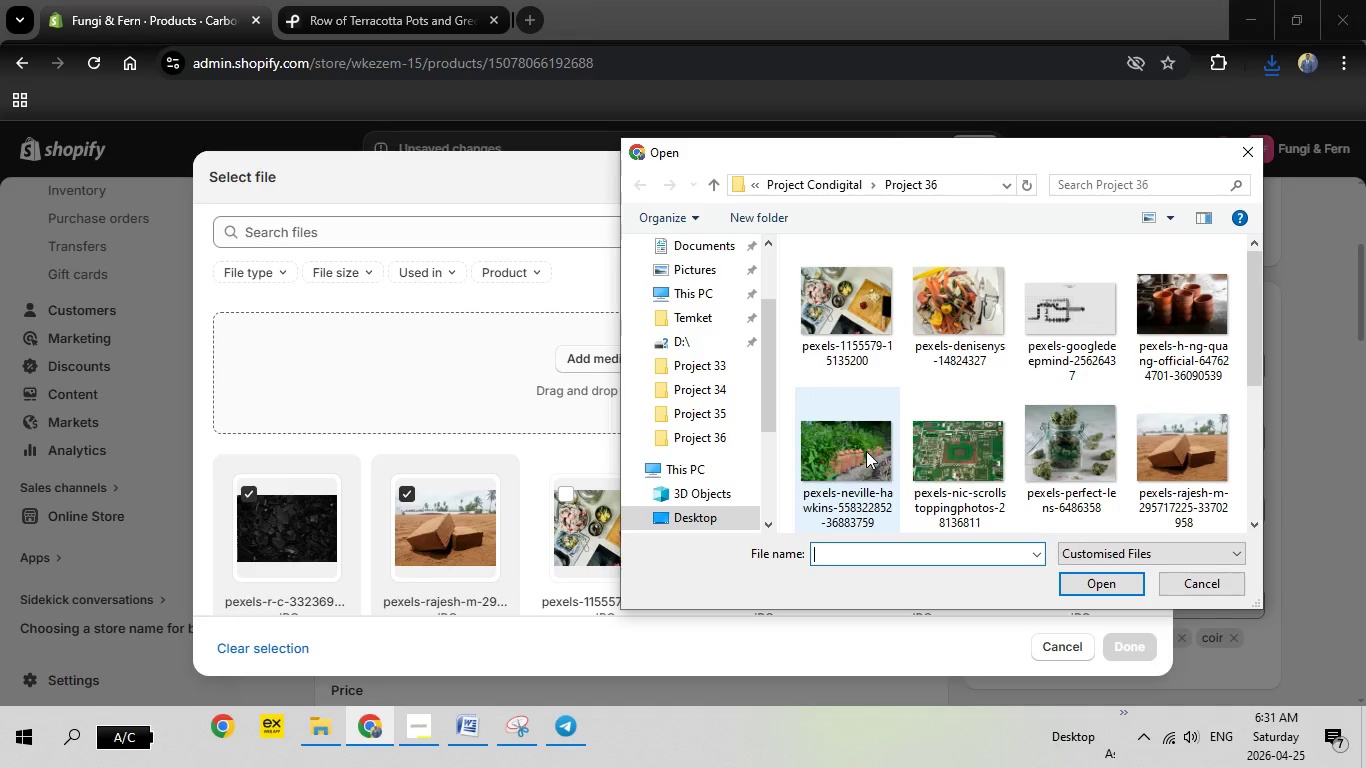 
double_click([866, 451])
 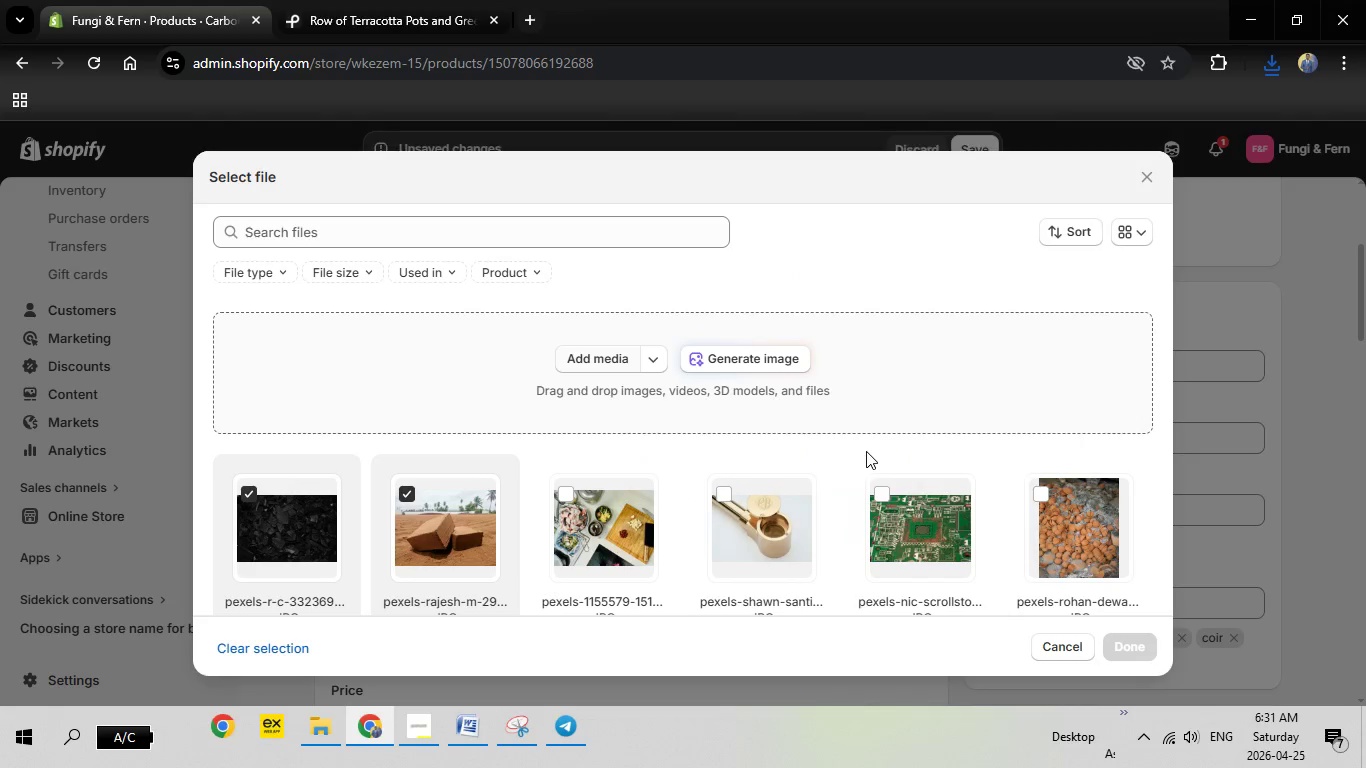 
triple_click([866, 451])
 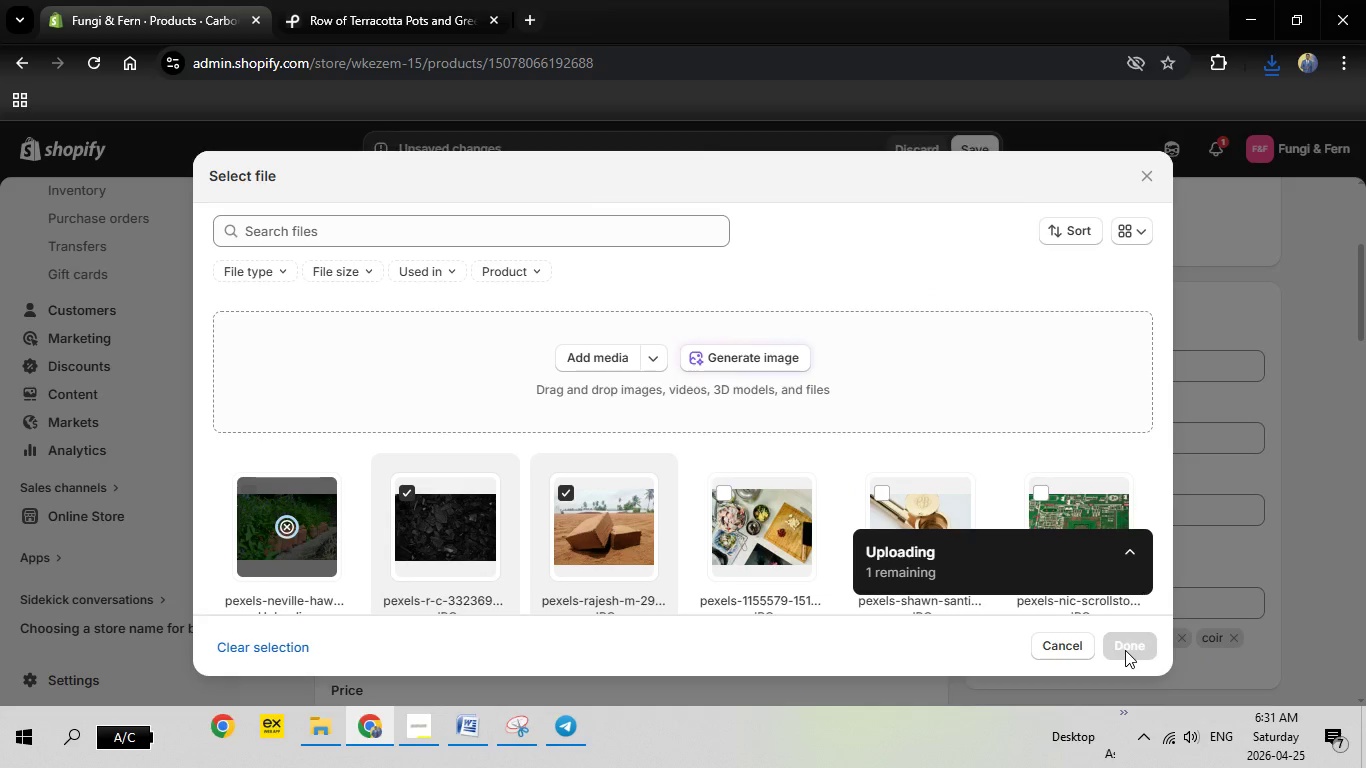 
wait(8.75)
 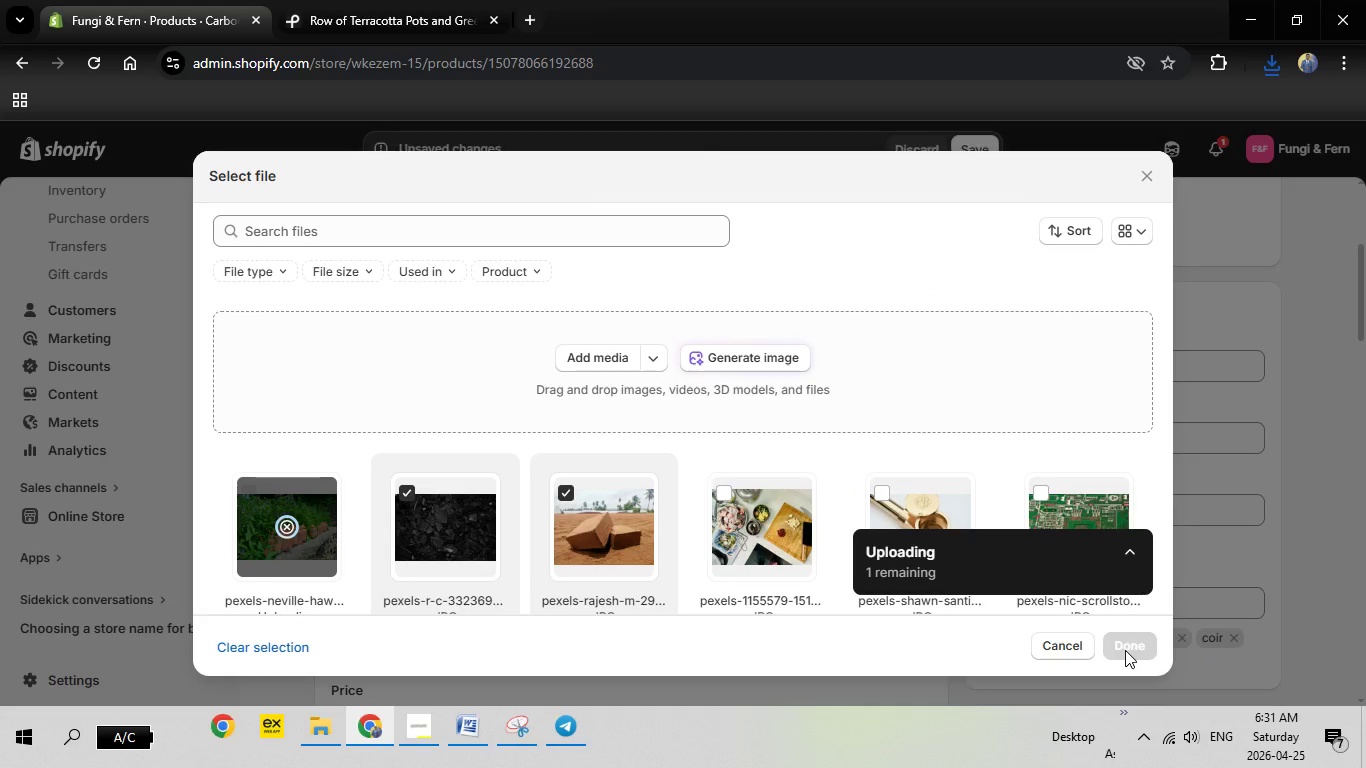 
left_click([1125, 650])
 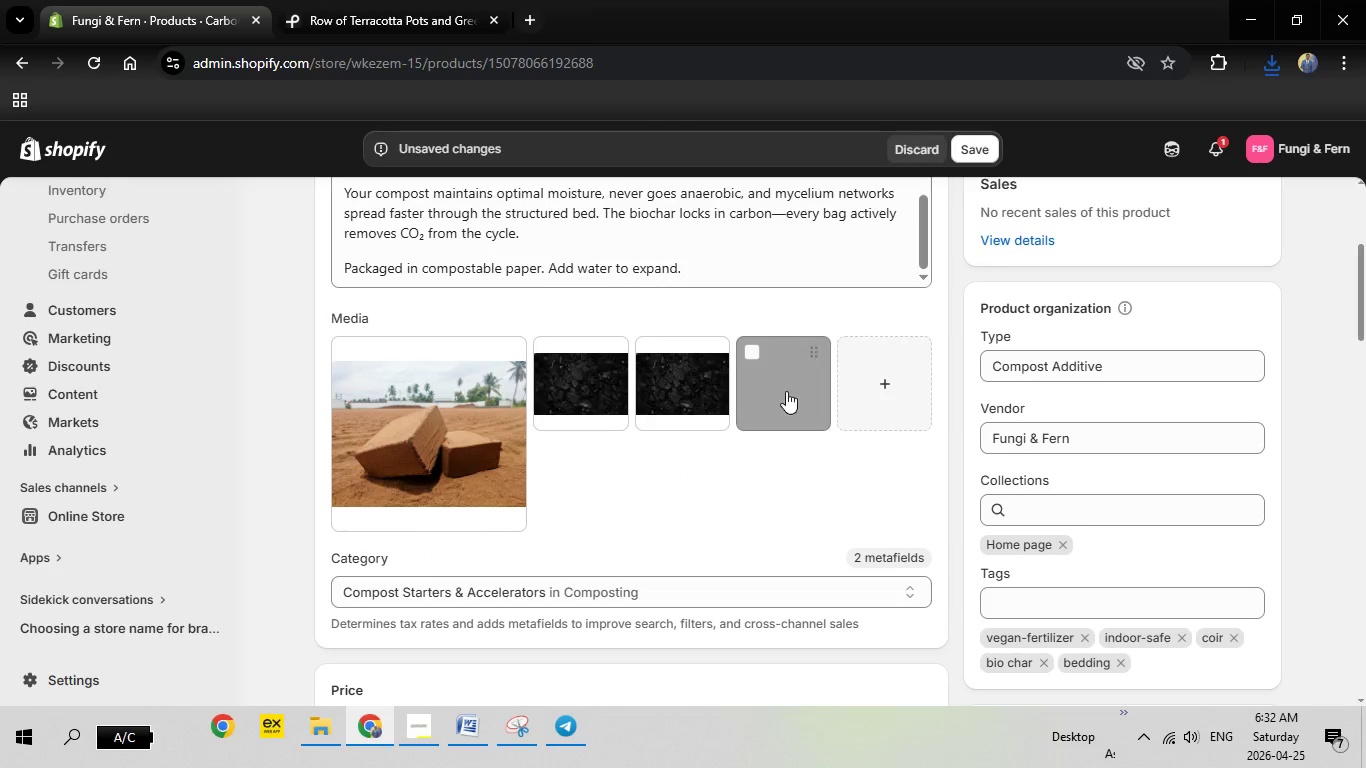 
left_click([786, 391])
 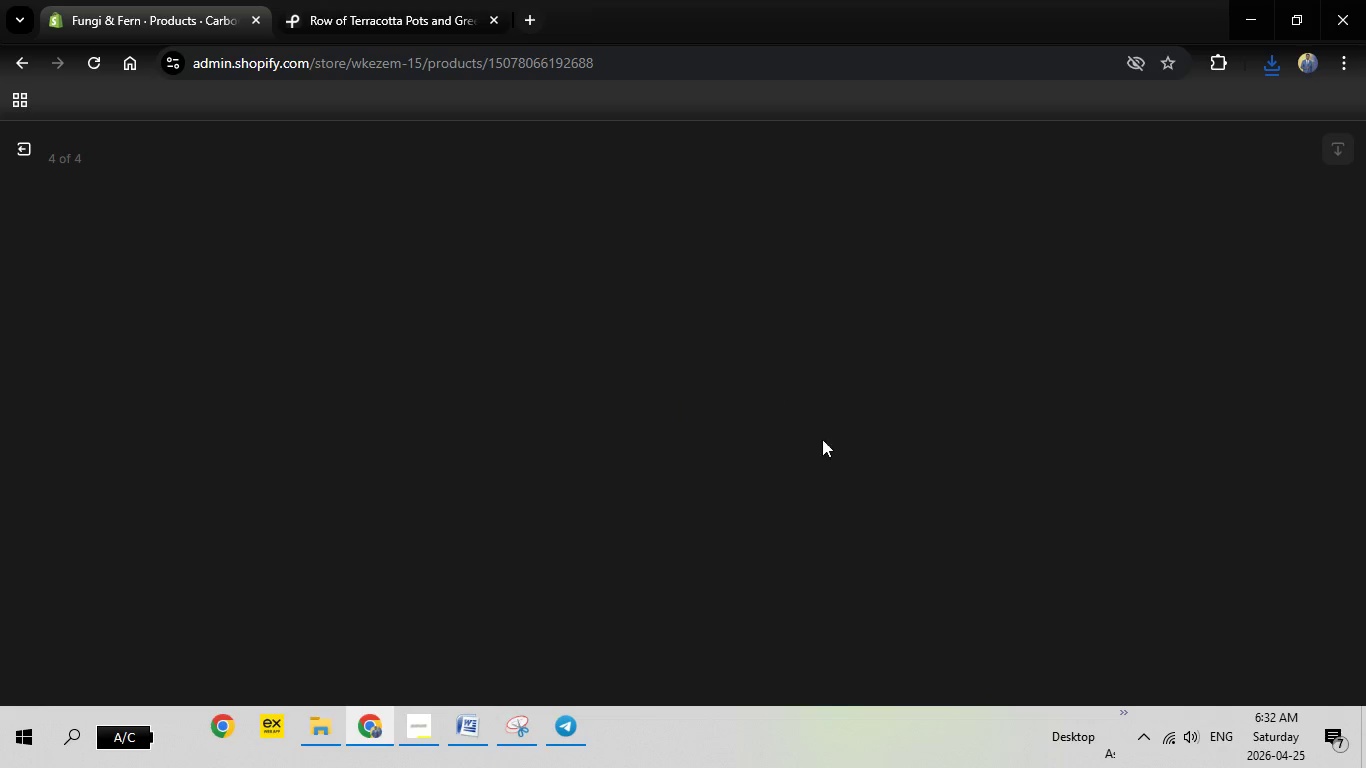 
mouse_move([871, 427])
 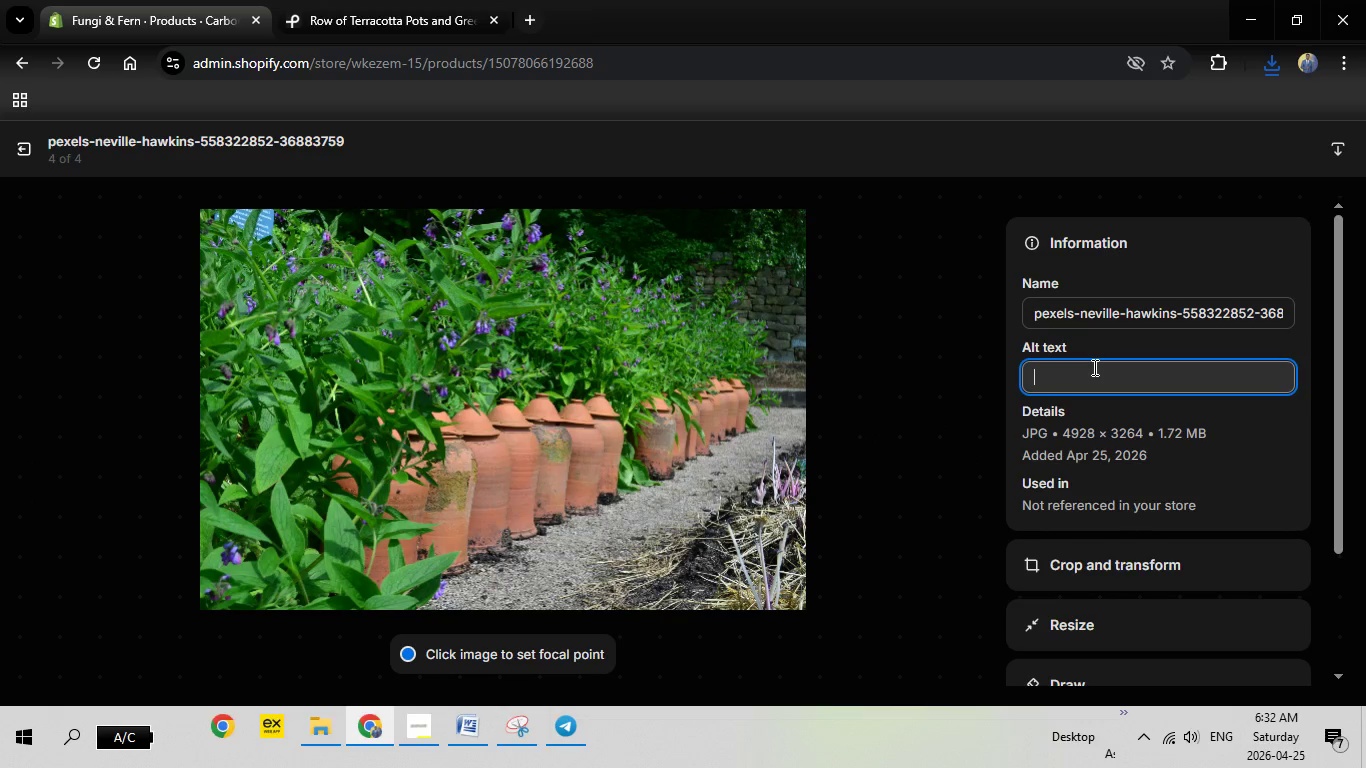 
left_click([1093, 367])
 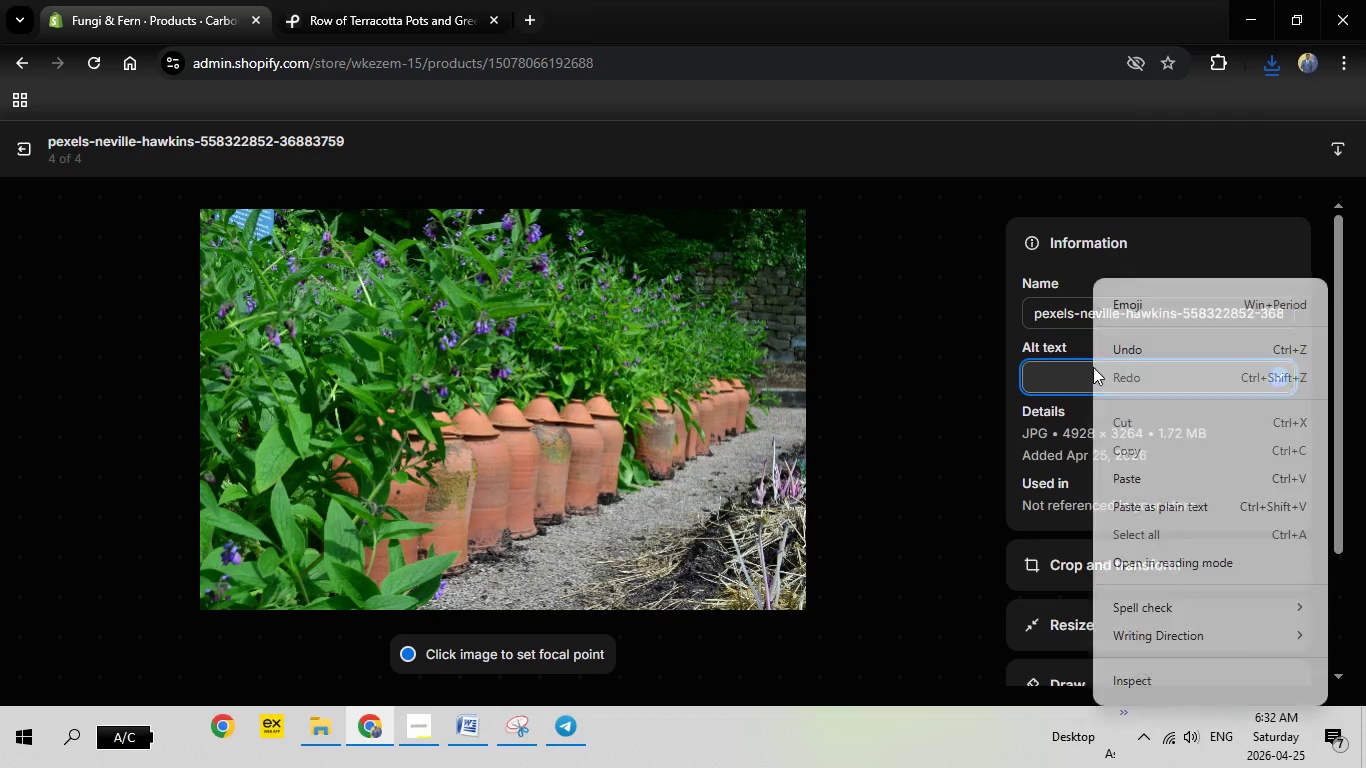 
right_click([1093, 367])
 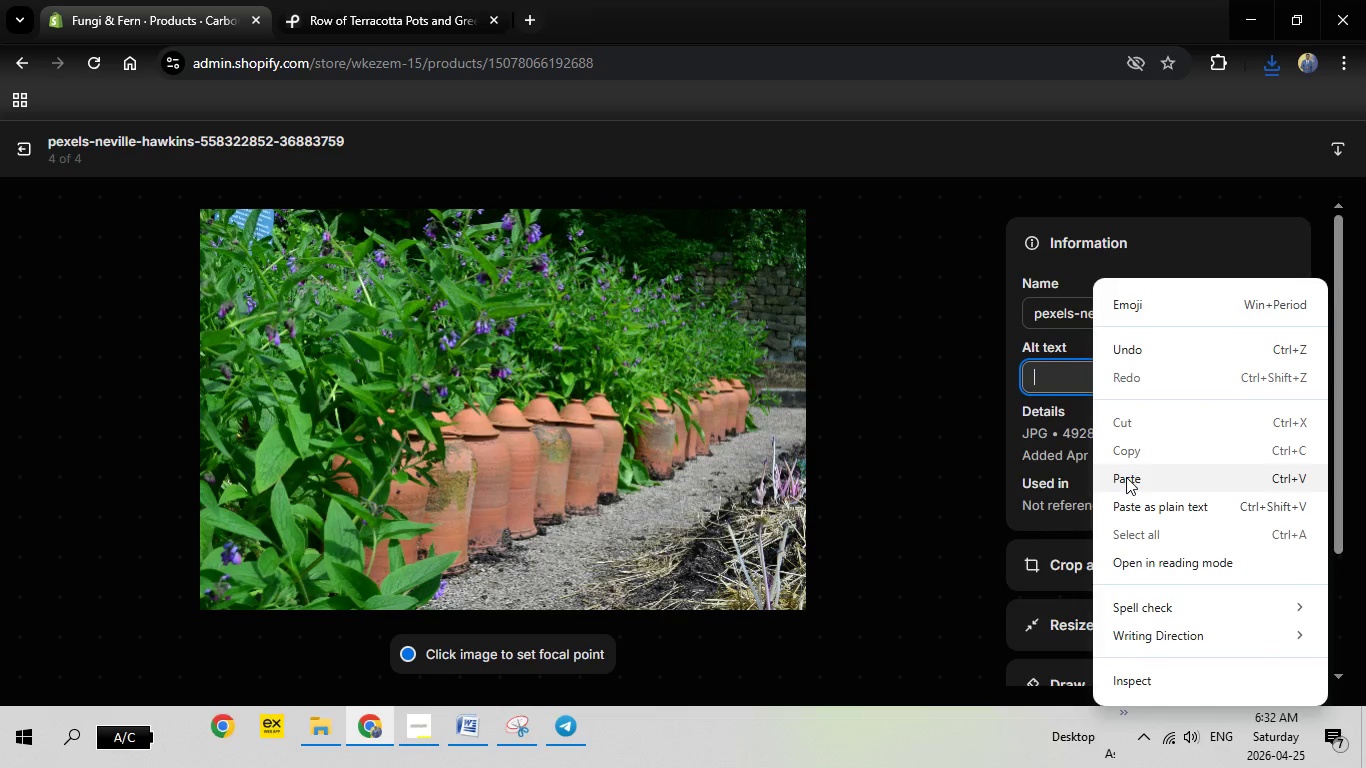 
left_click([1126, 477])
 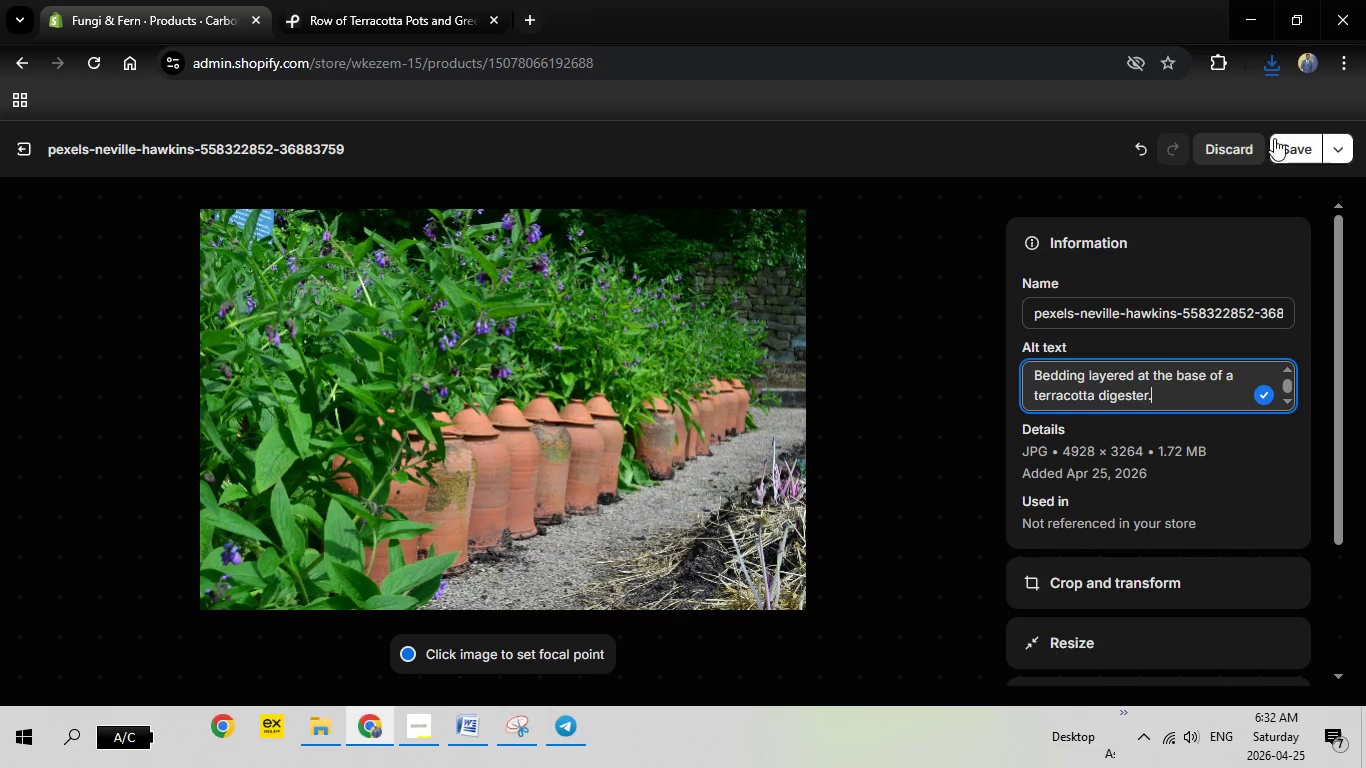 
left_click([1300, 146])
 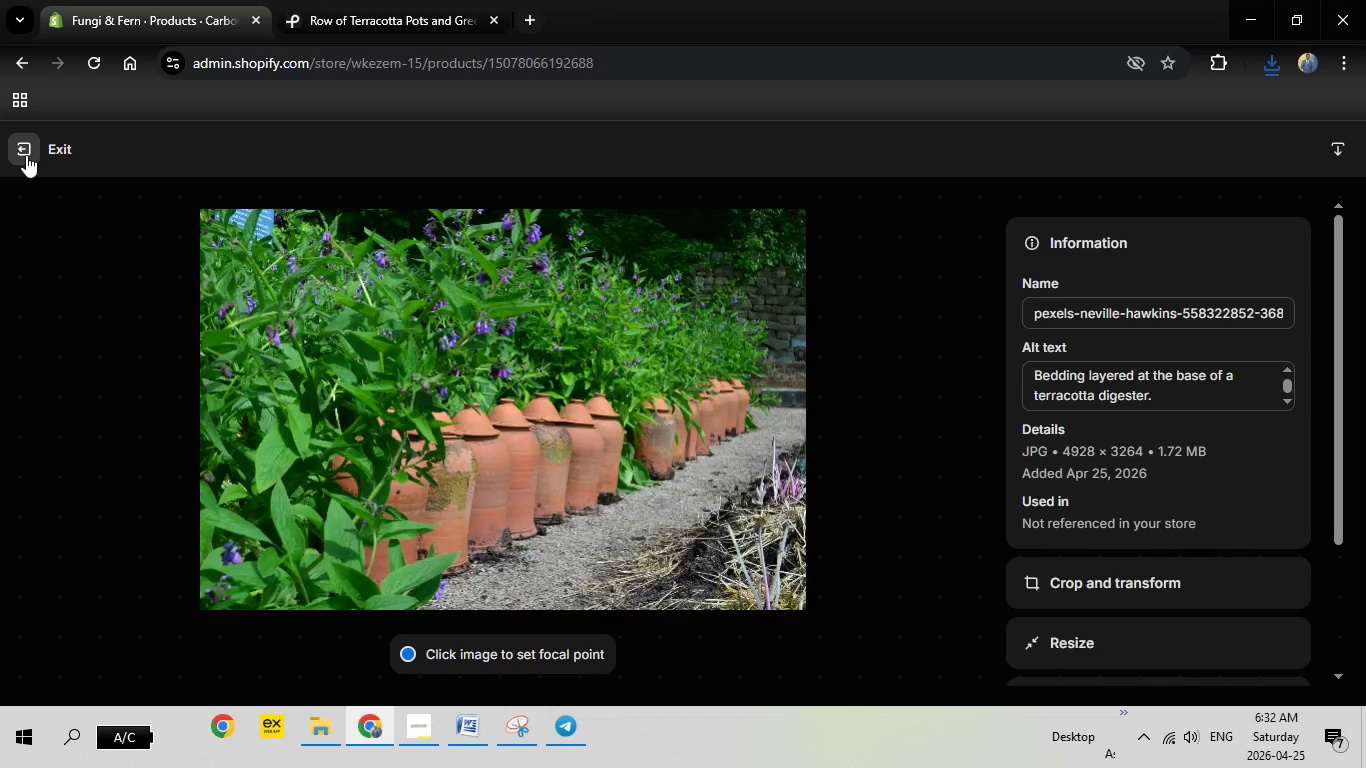 
left_click([26, 155])
 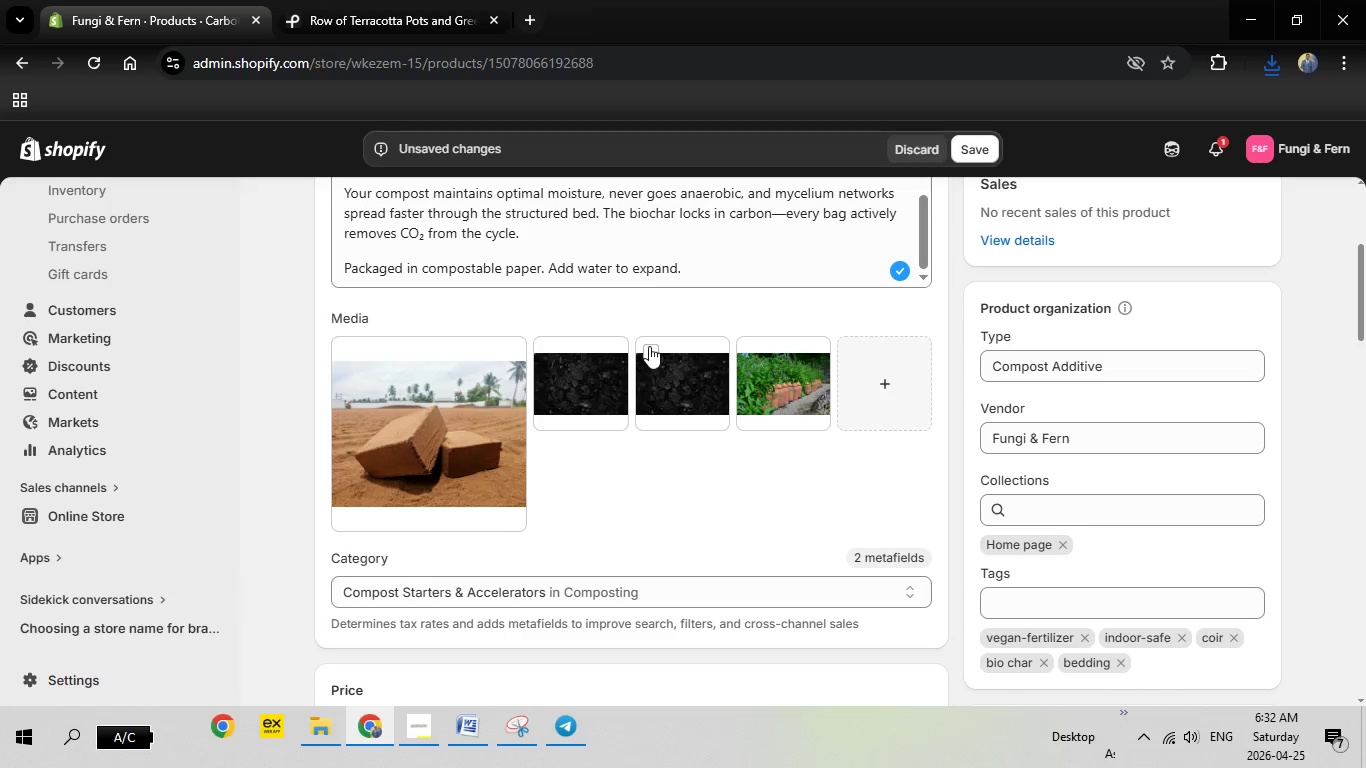 
left_click([649, 346])
 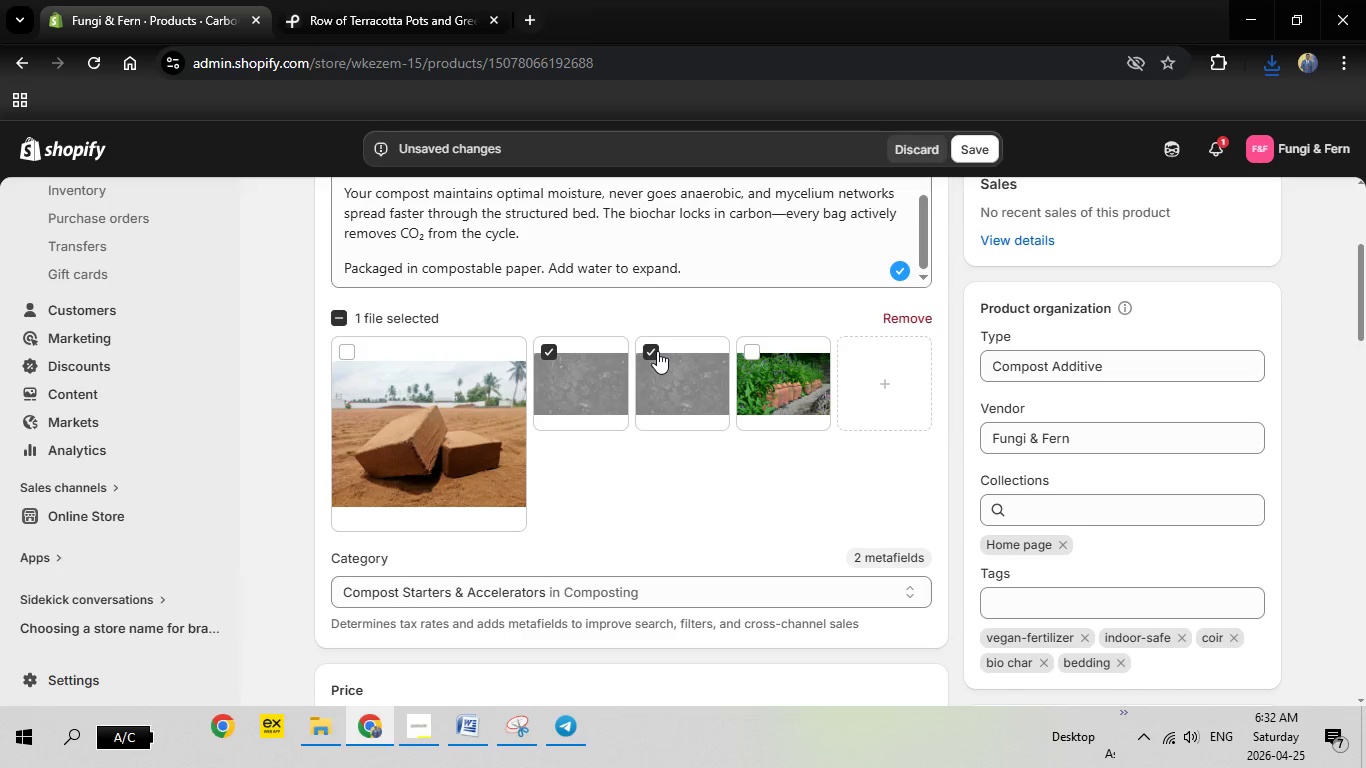 
left_click([654, 349])
 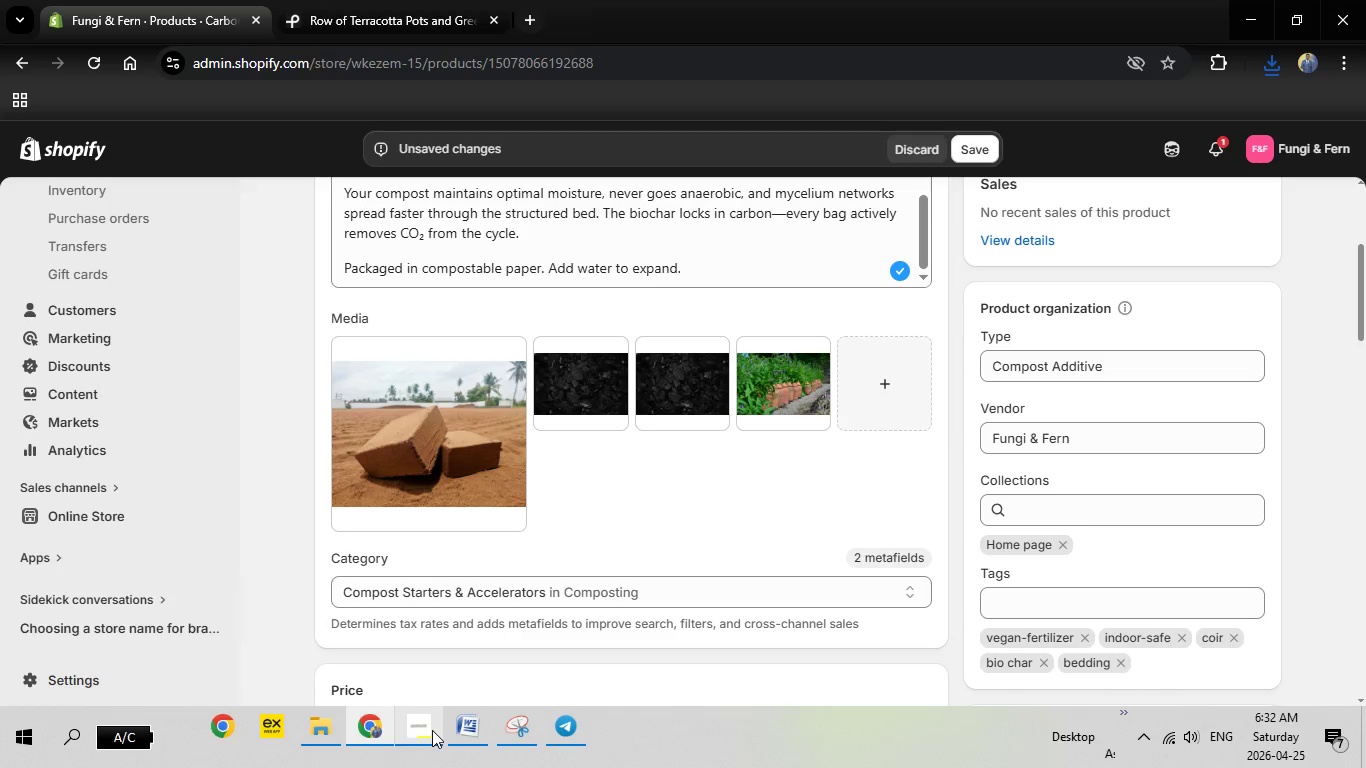 
left_click([458, 726])
 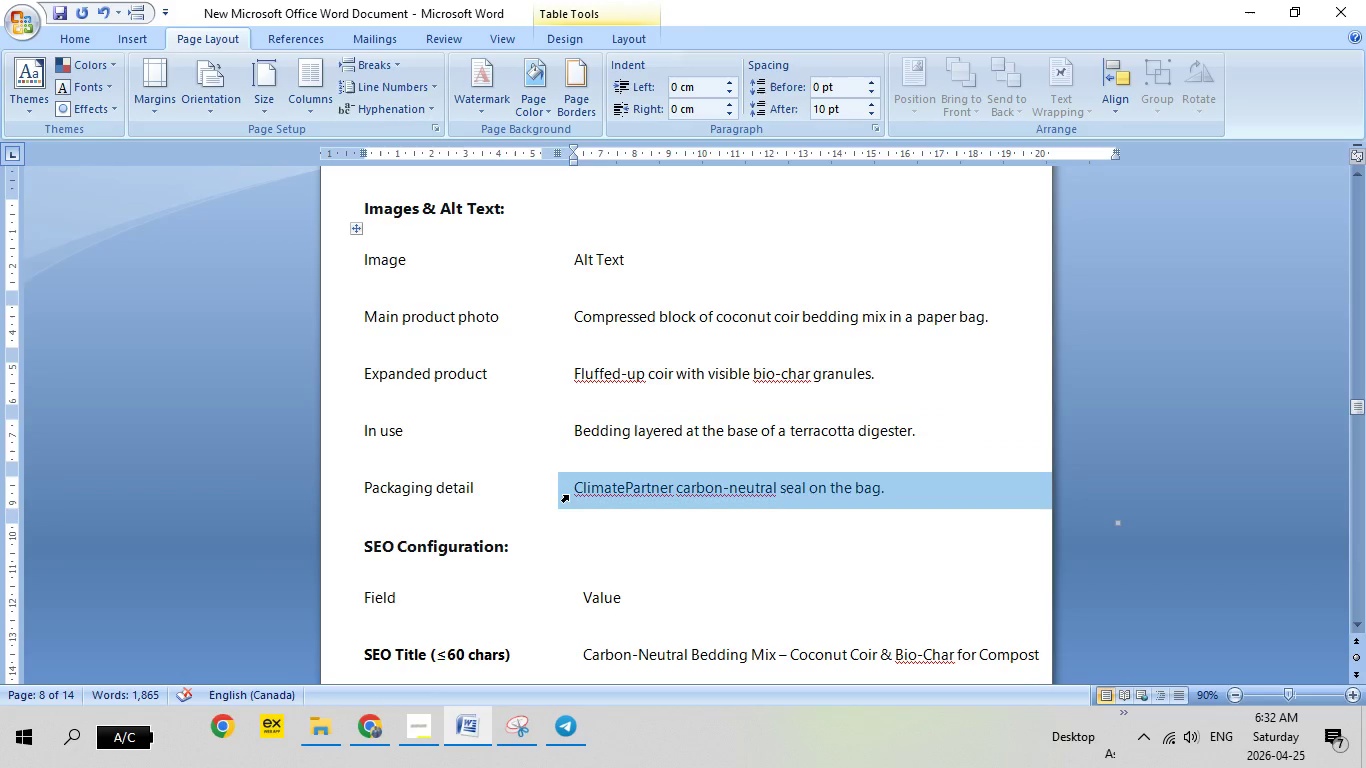 
left_click([568, 495])
 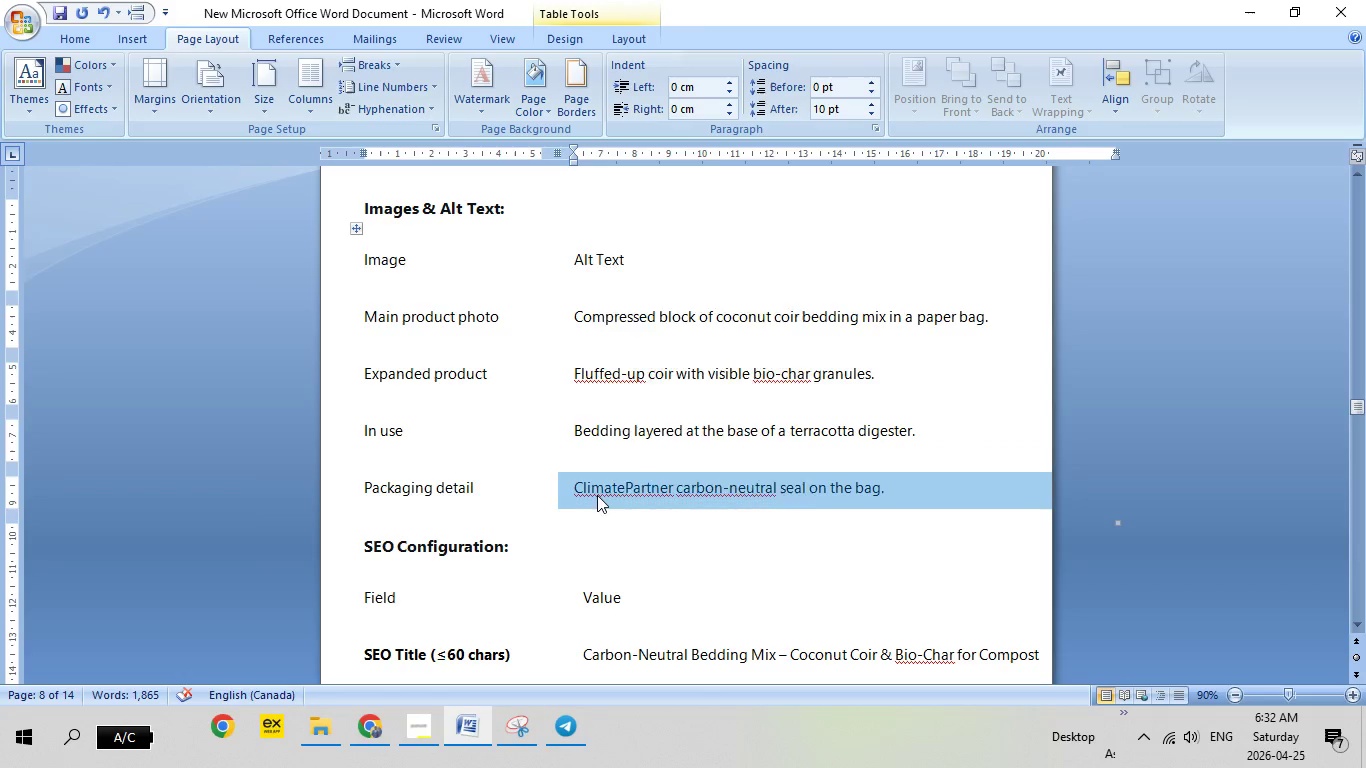 
right_click([597, 495])
 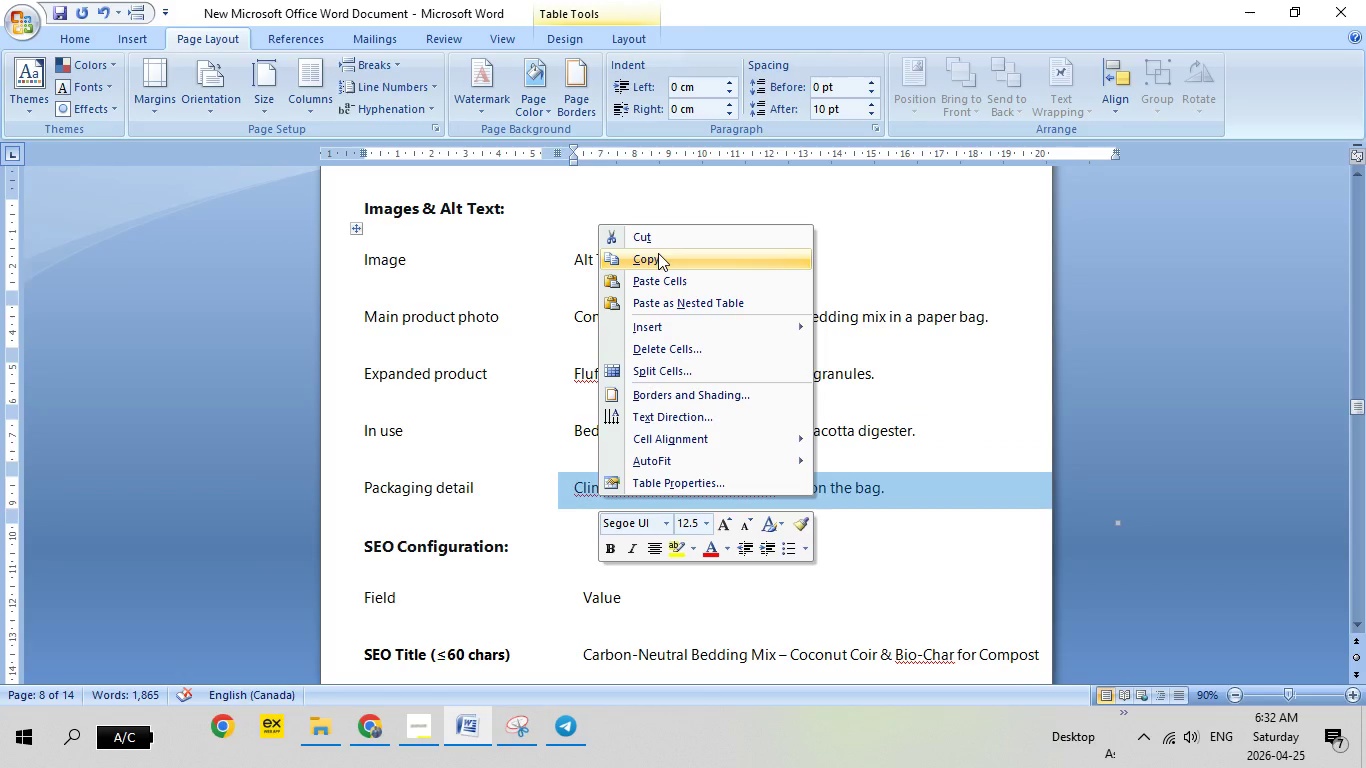 
left_click([658, 253])
 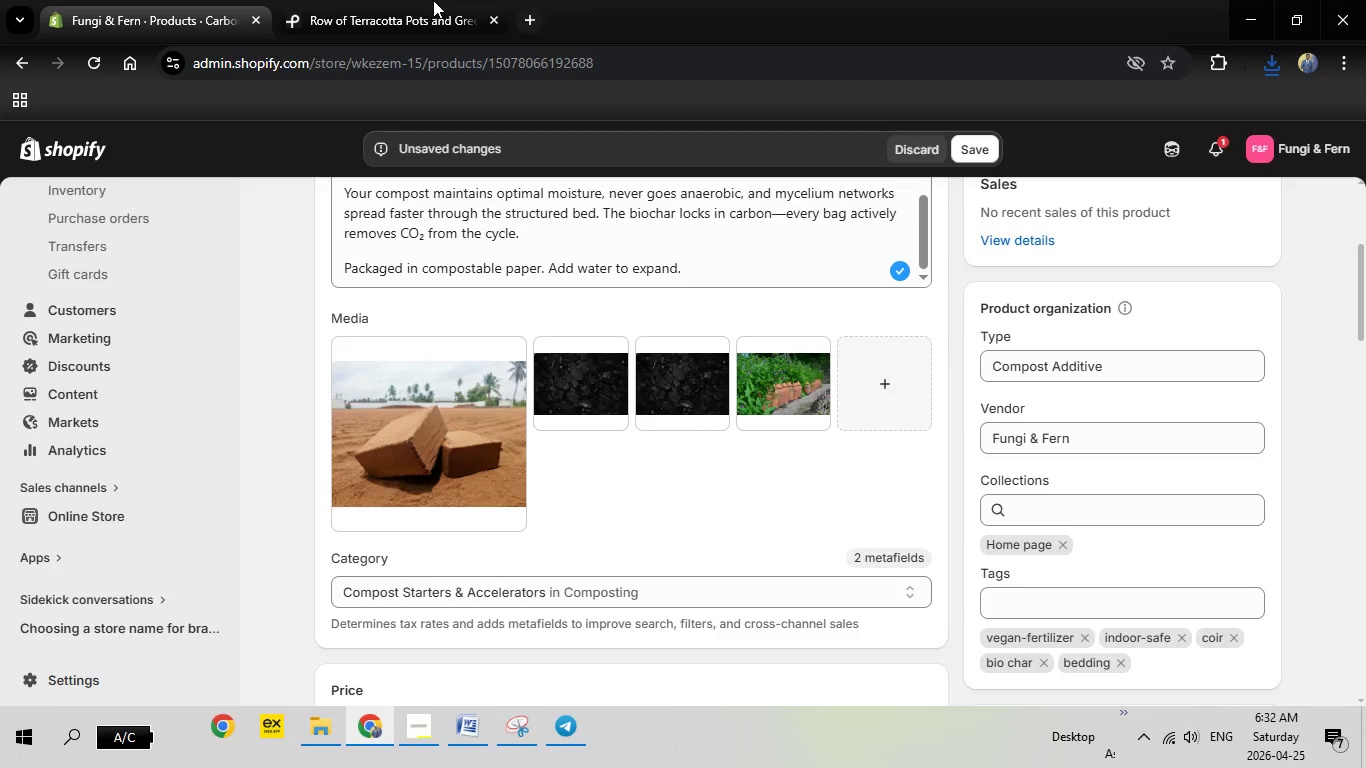 
left_click([400, 0])
 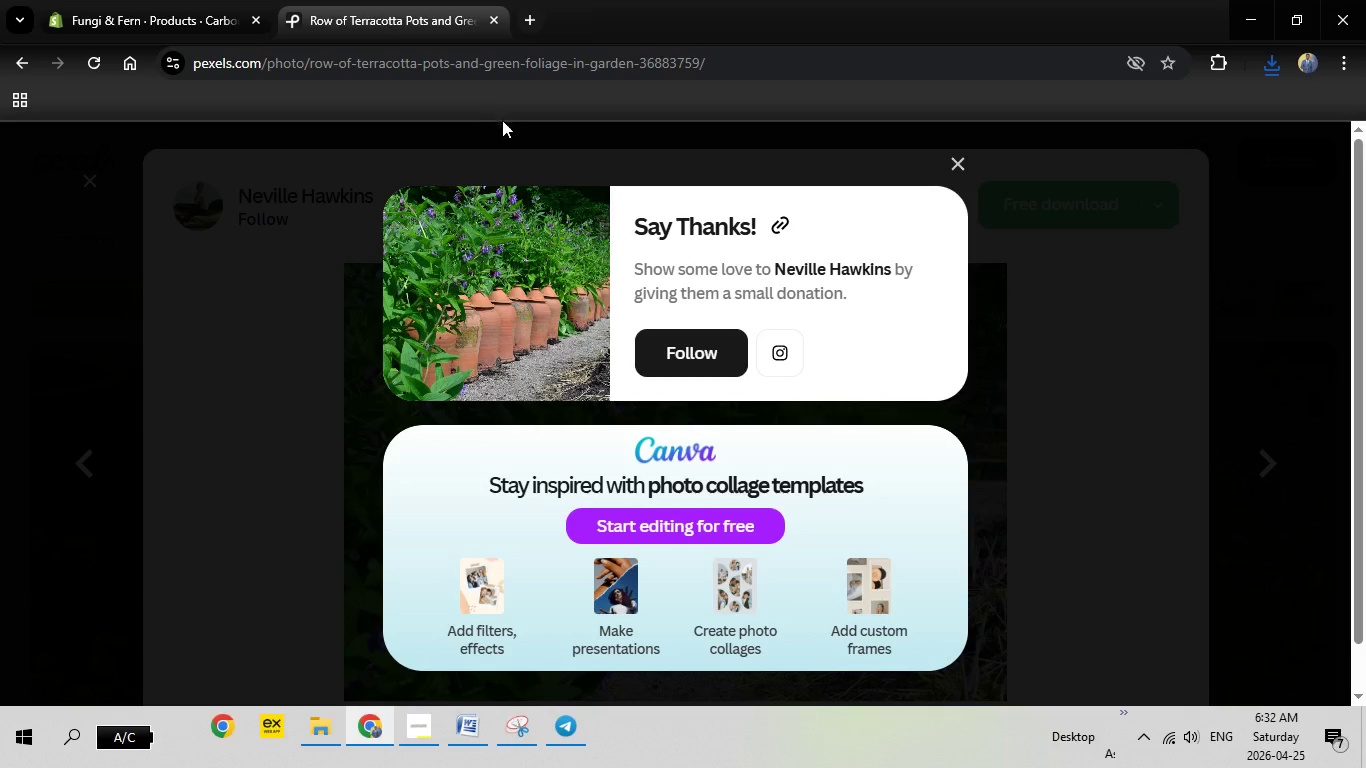 
key(Escape)
 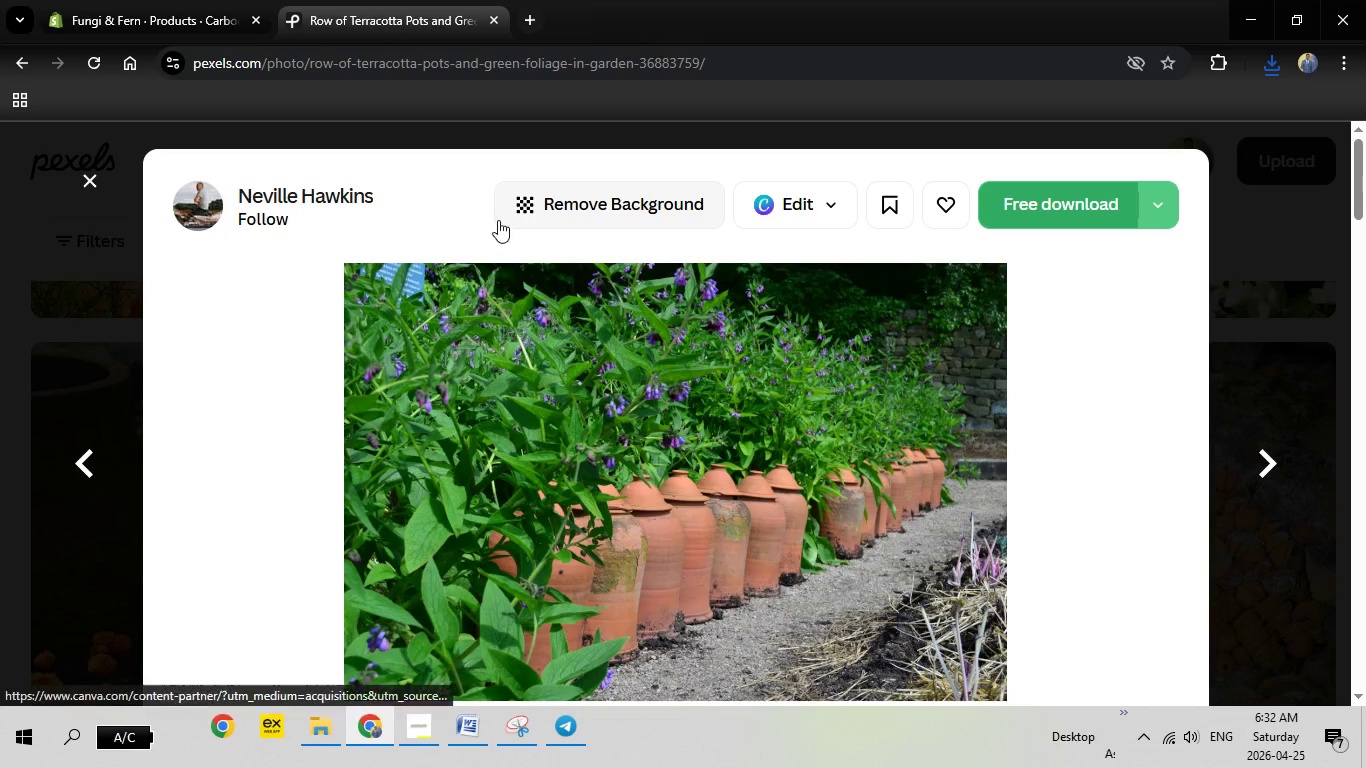 
key(Escape)
 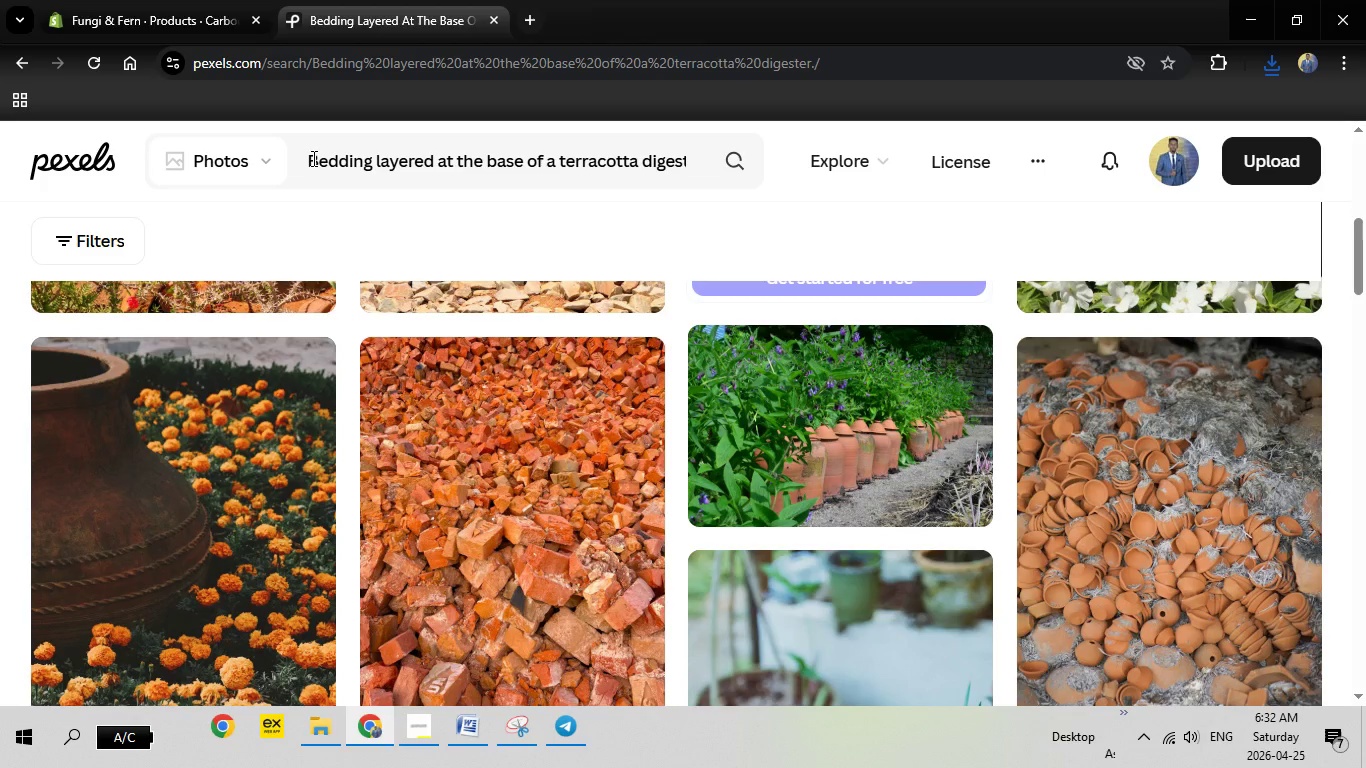 
left_click_drag(start_coordinate=[312, 158], to_coordinate=[830, 159])
 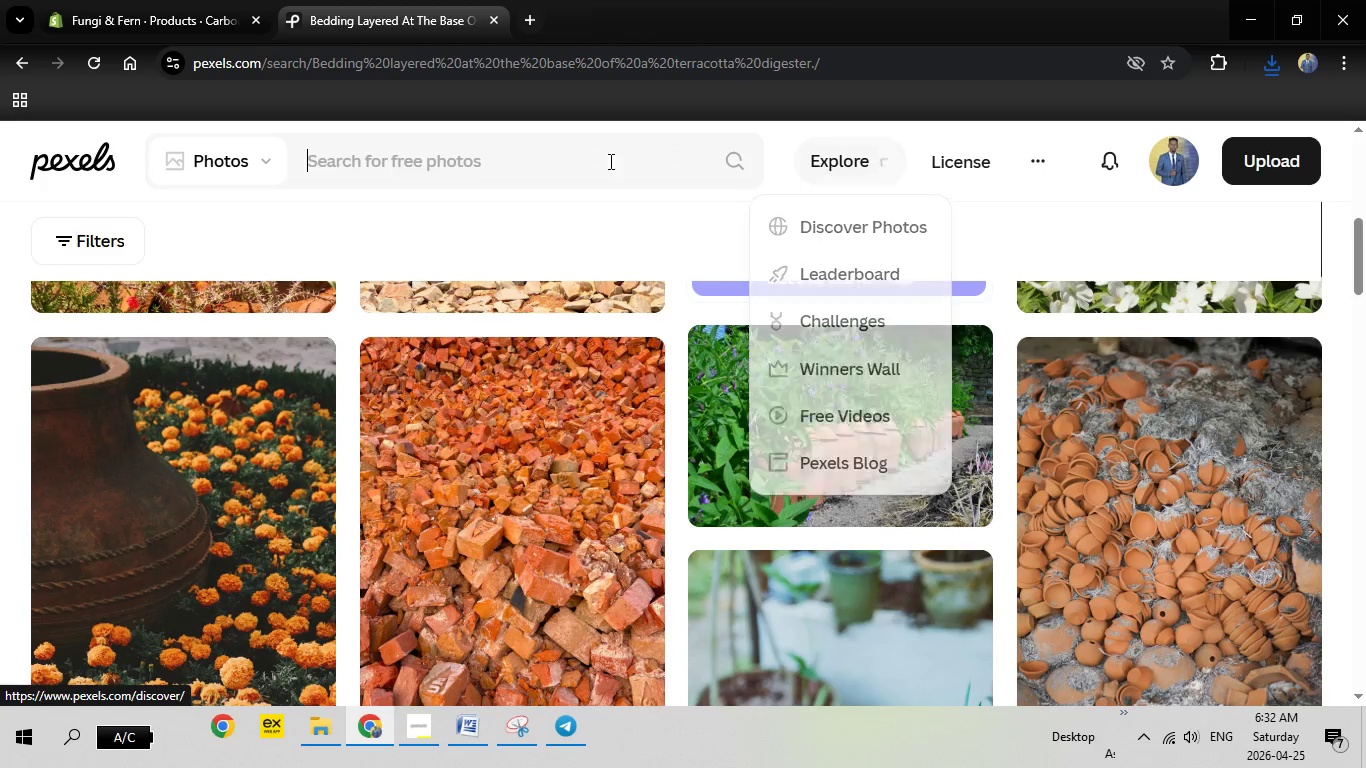 
key(Backspace)
 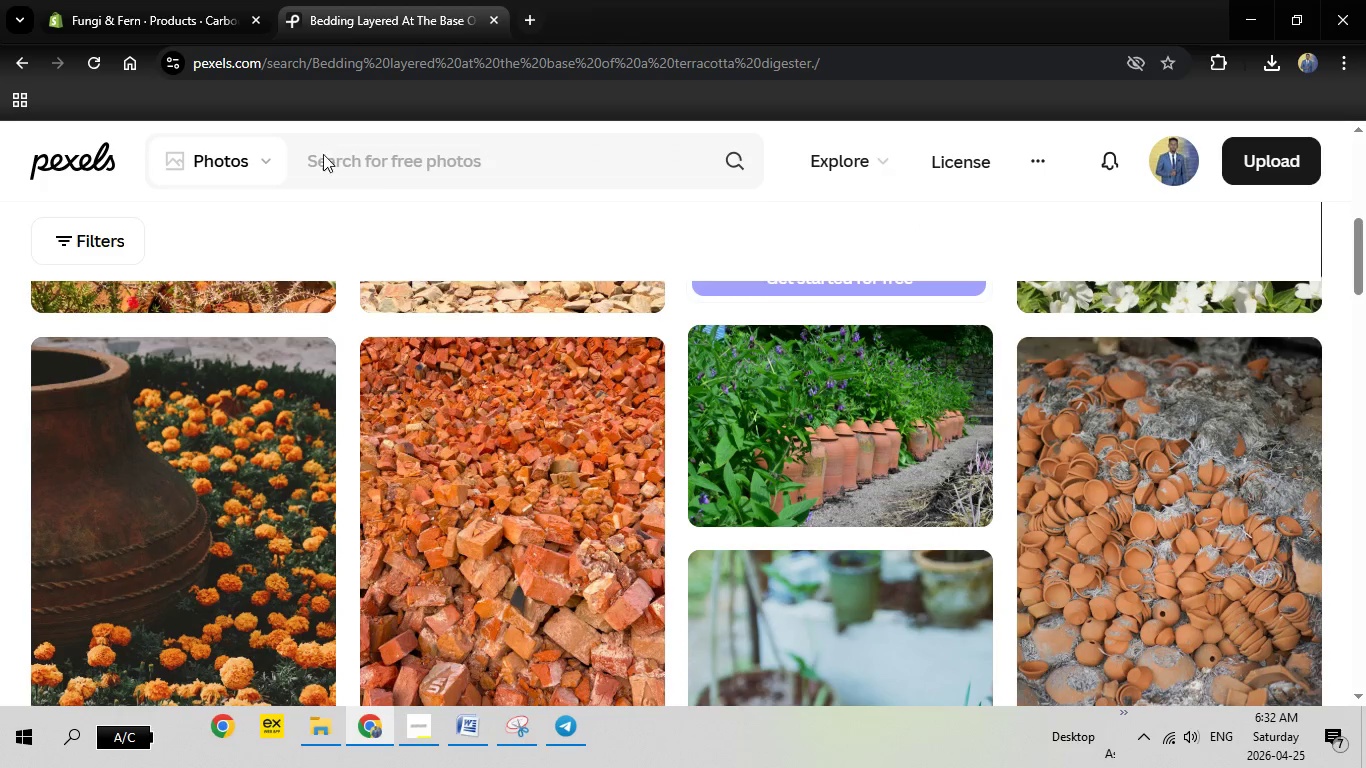 
right_click([323, 154])
 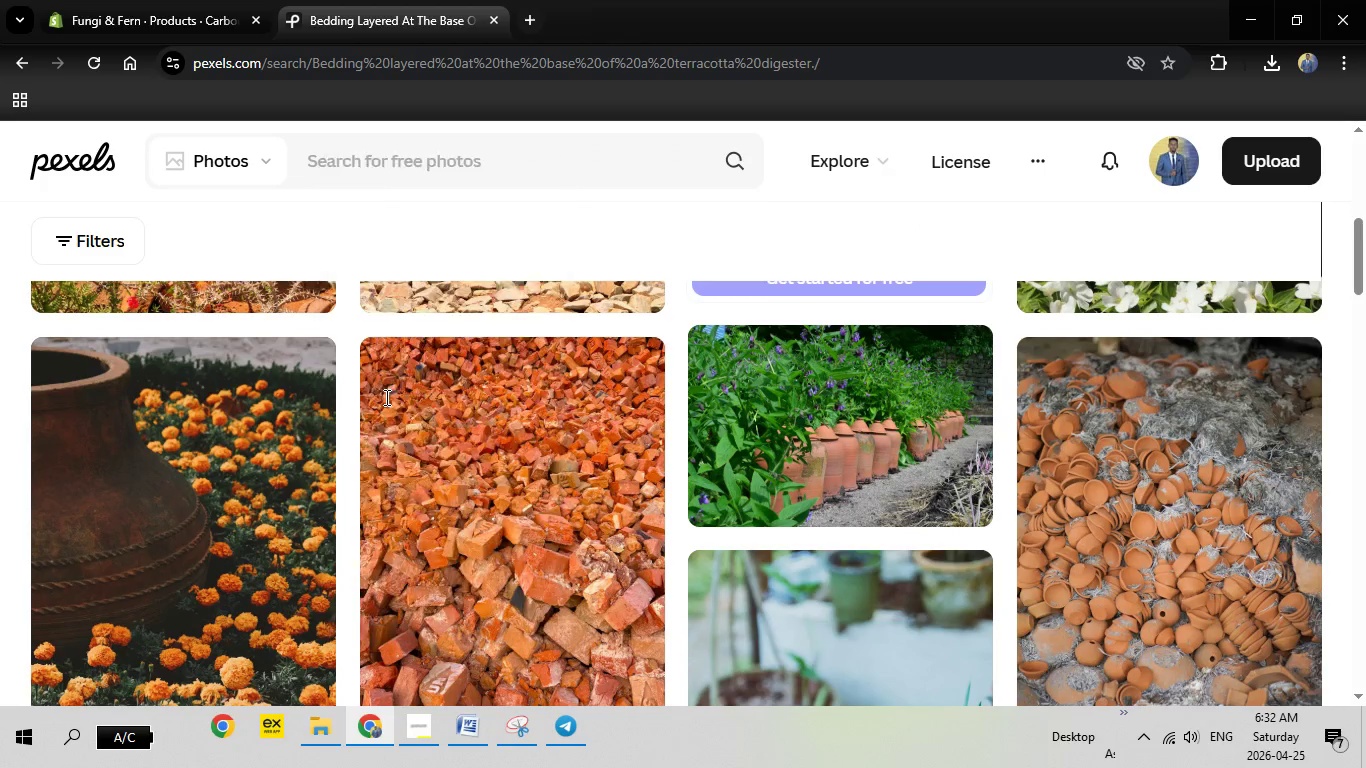 
left_click([385, 397])
 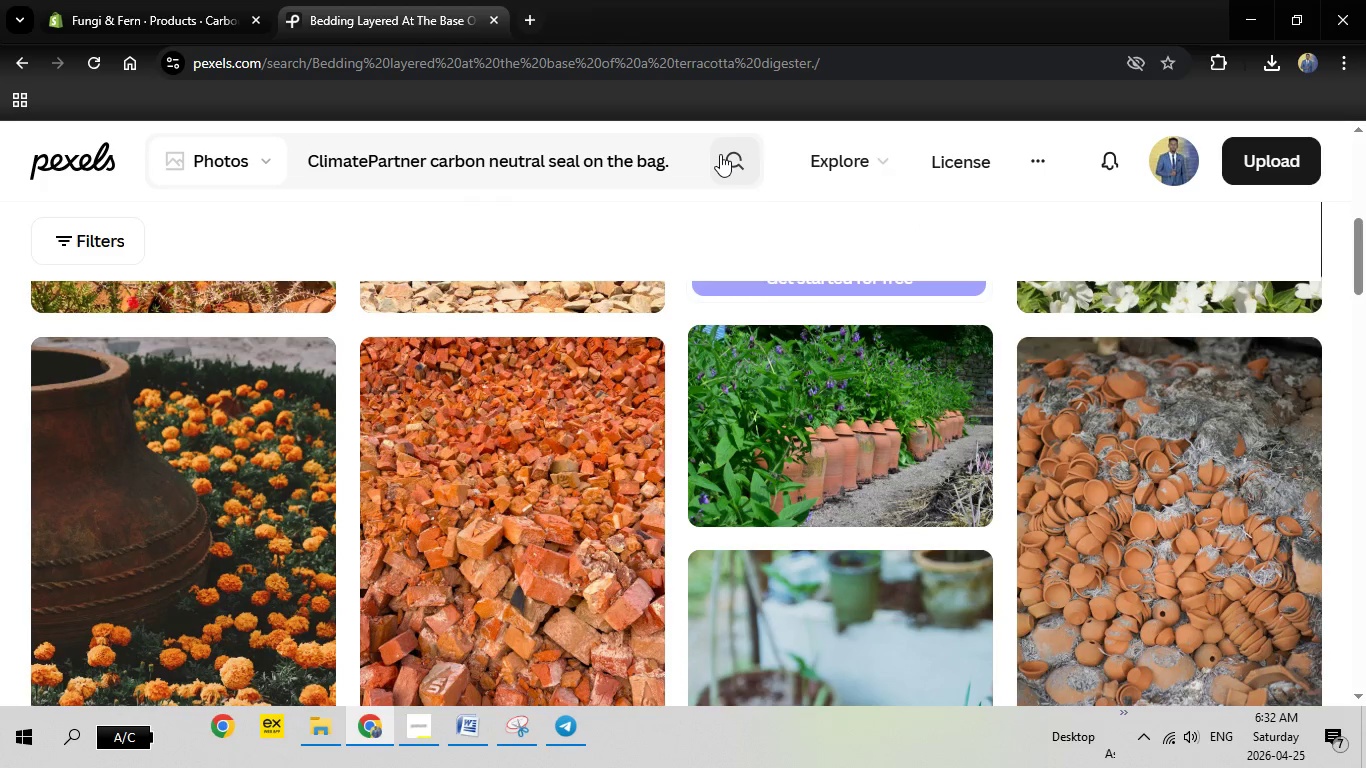 
left_click([720, 154])
 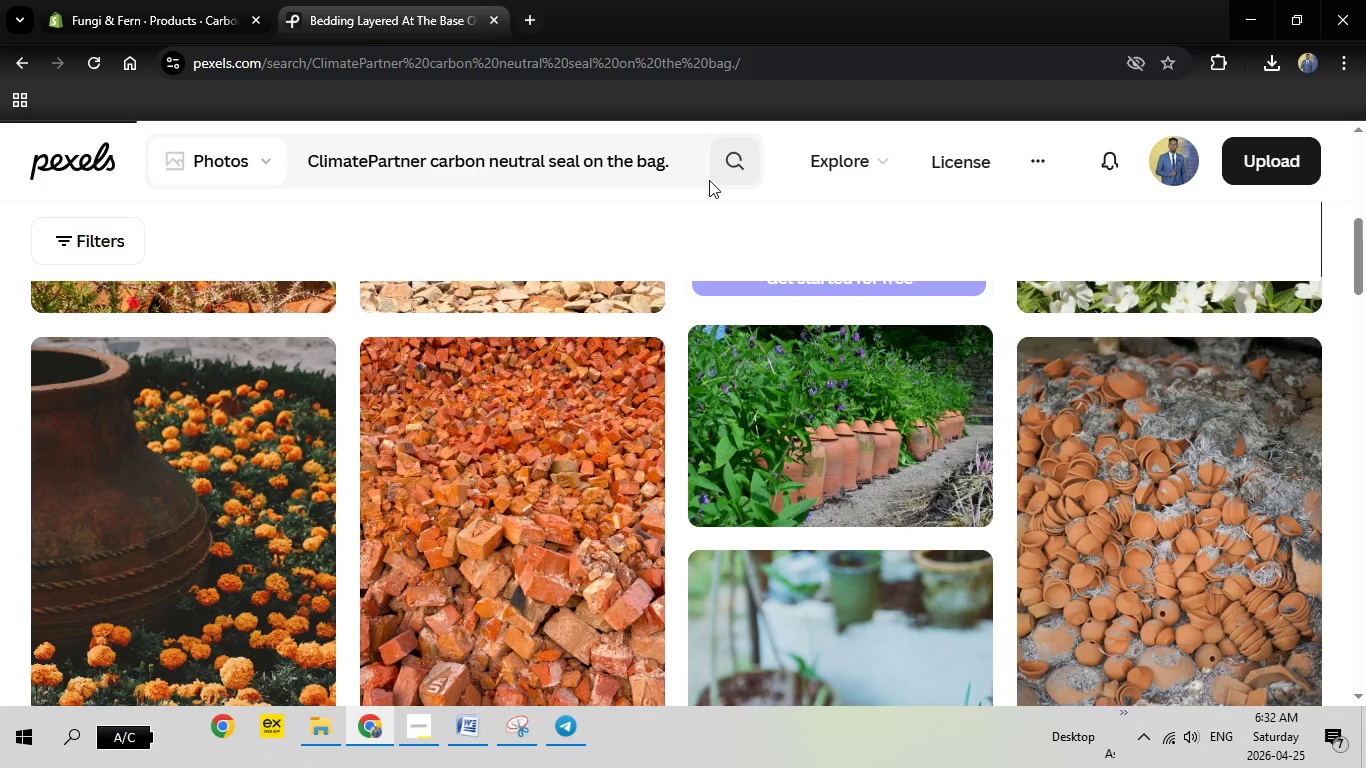 
wait(8.2)
 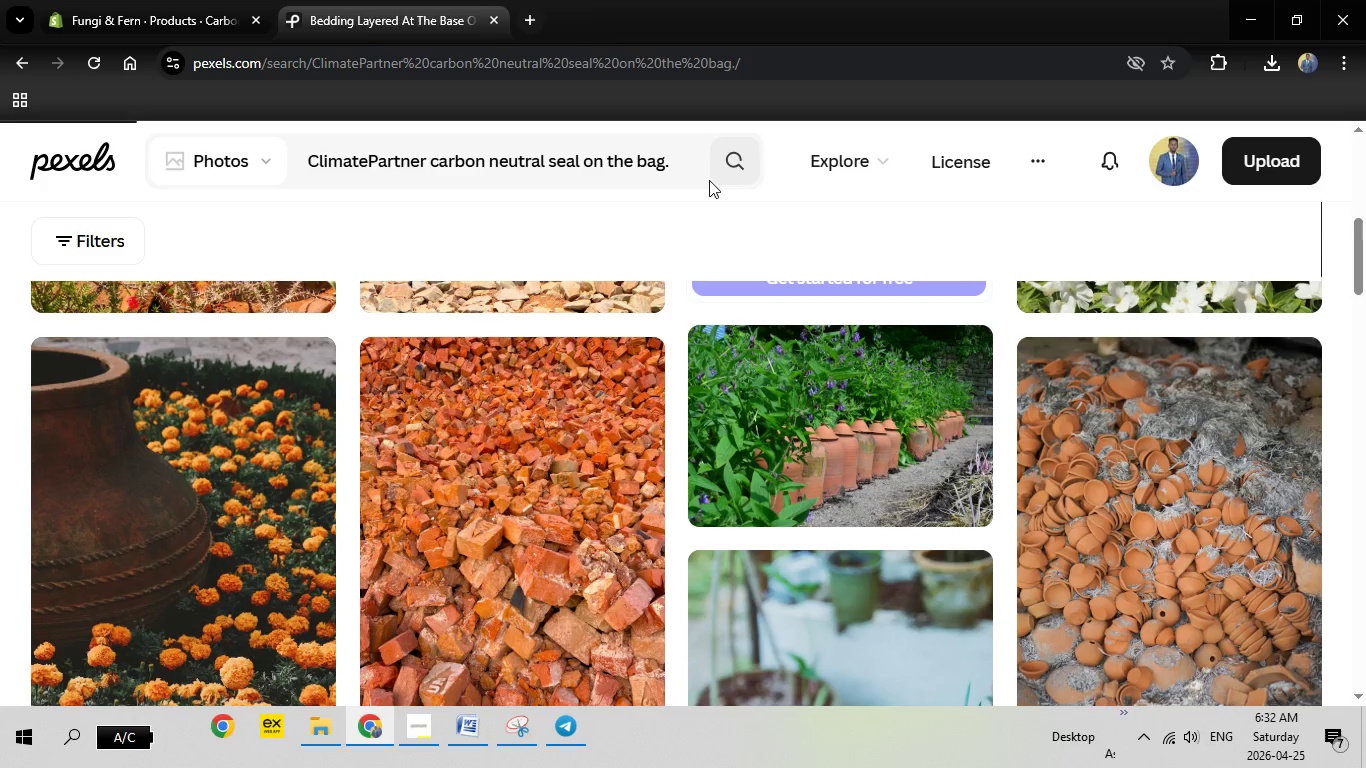 
scroll: coordinate [409, 387], scroll_direction: down, amount: 7.0
 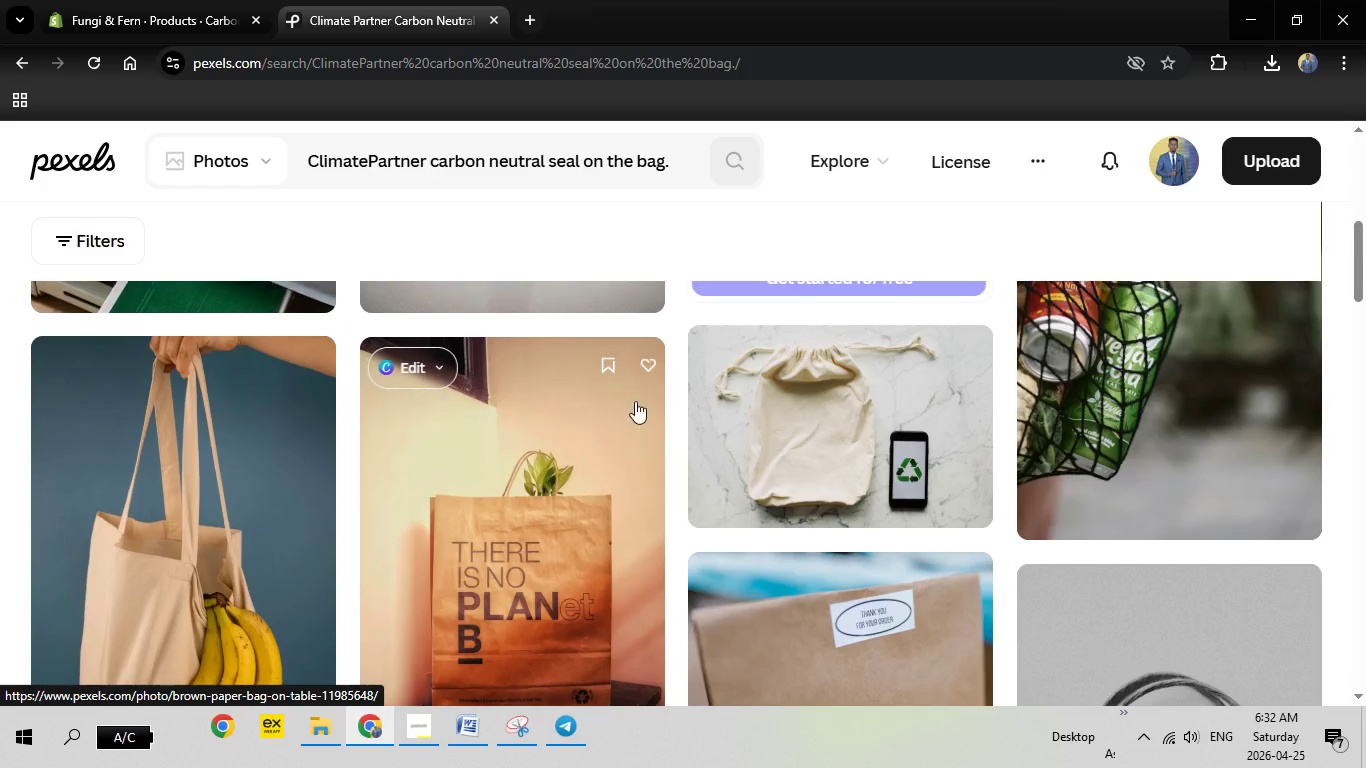 
scroll: coordinate [409, 387], scroll_direction: up, amount: 1.0
 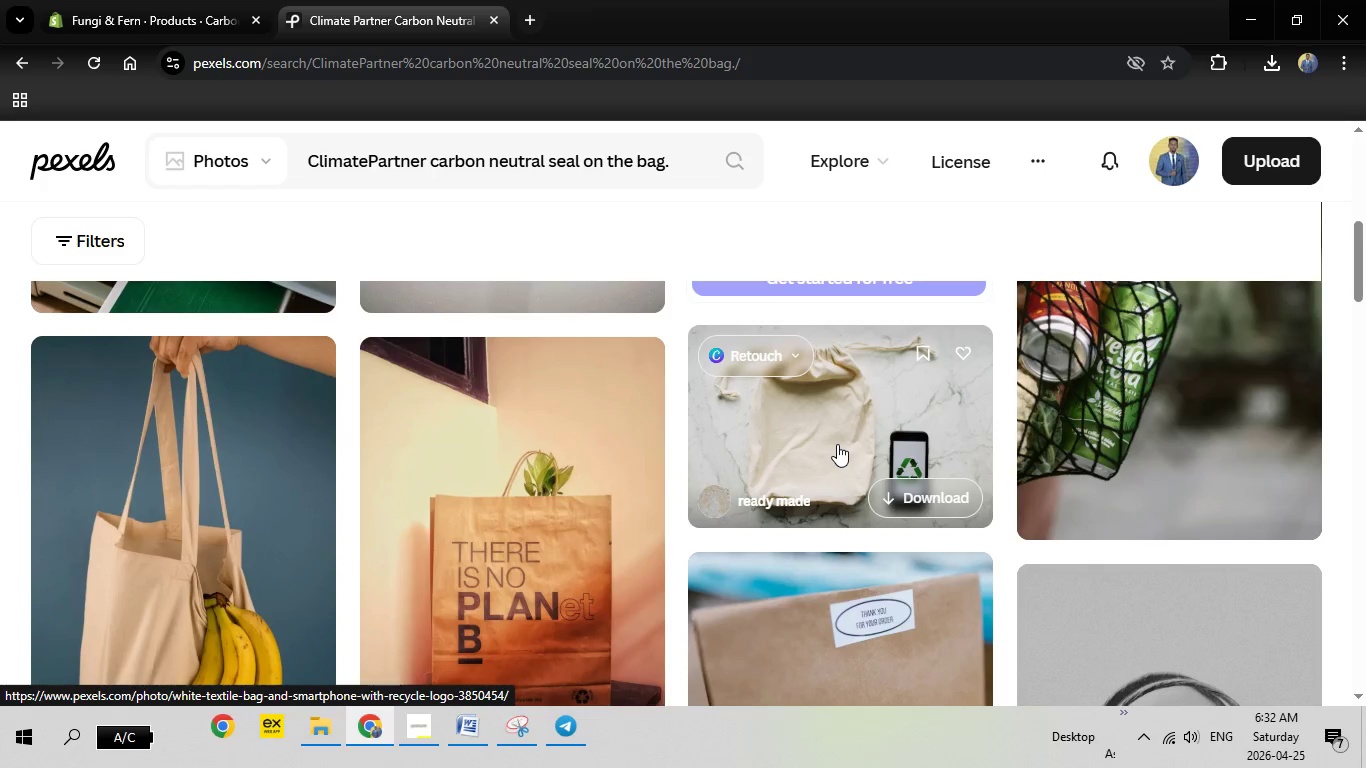 
left_click([837, 444])
 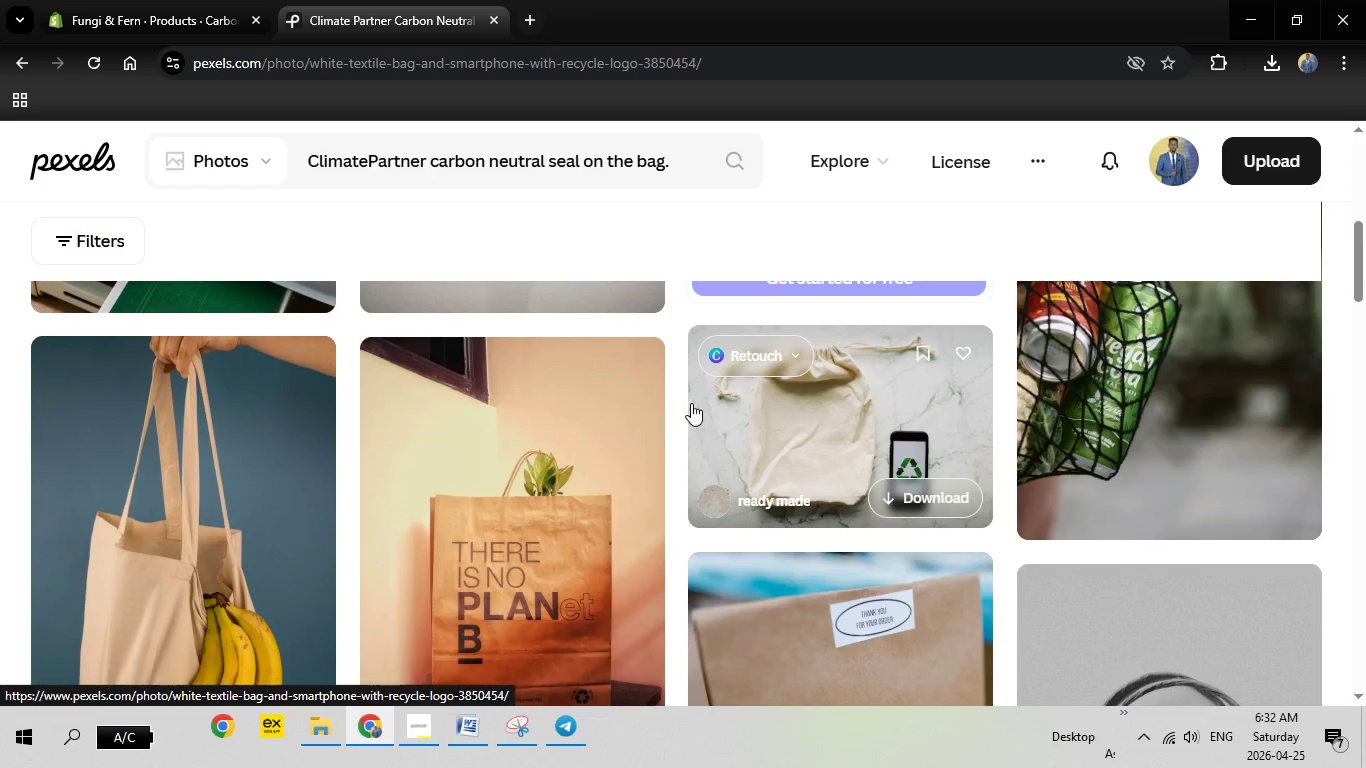 
mouse_move([693, 403])
 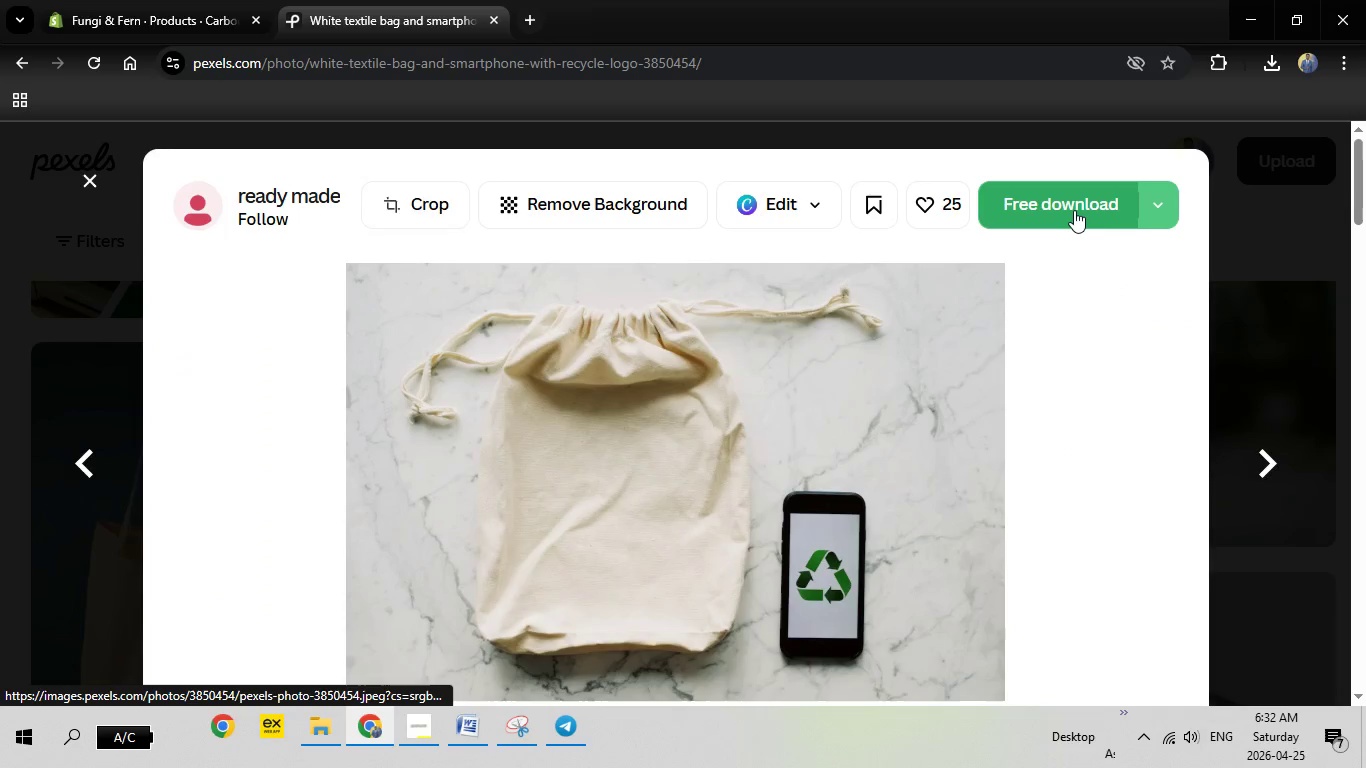 
left_click([1074, 210])
 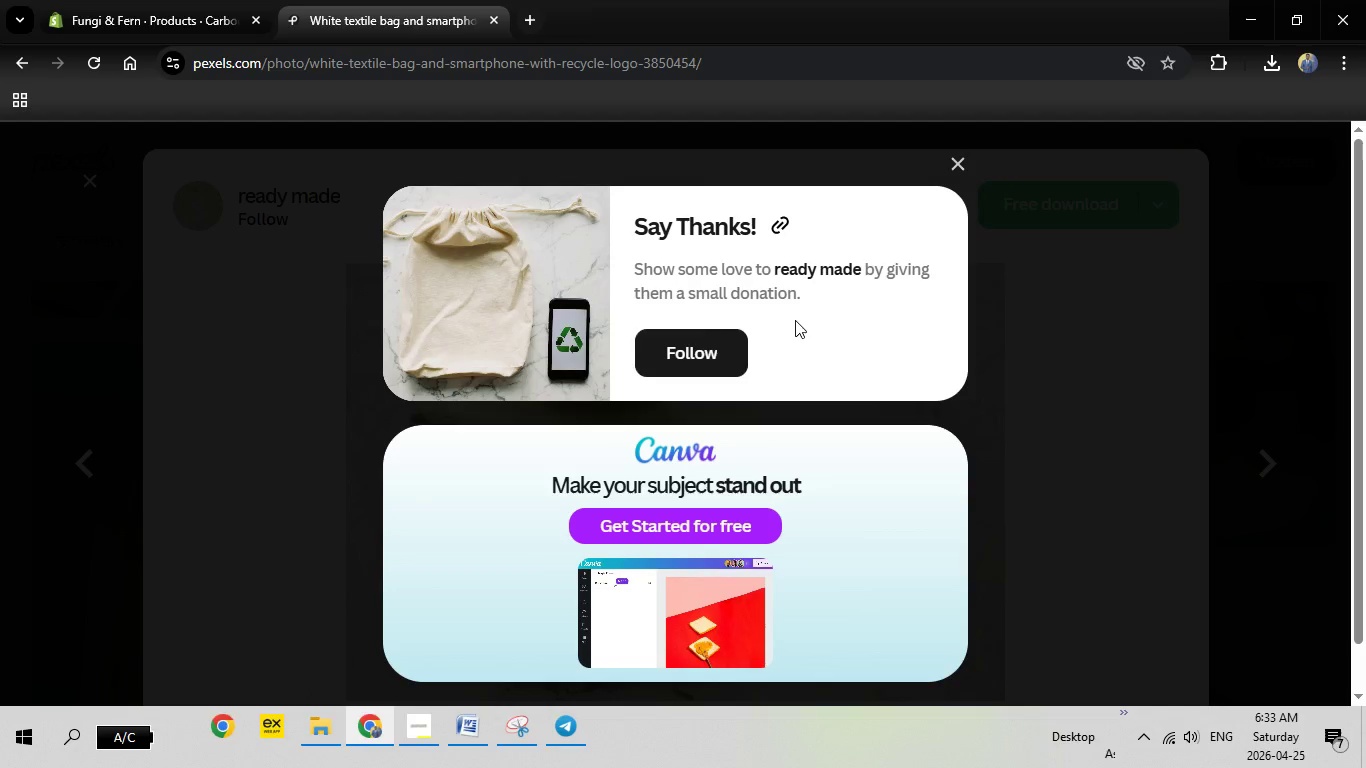 
mouse_move([844, 344])
 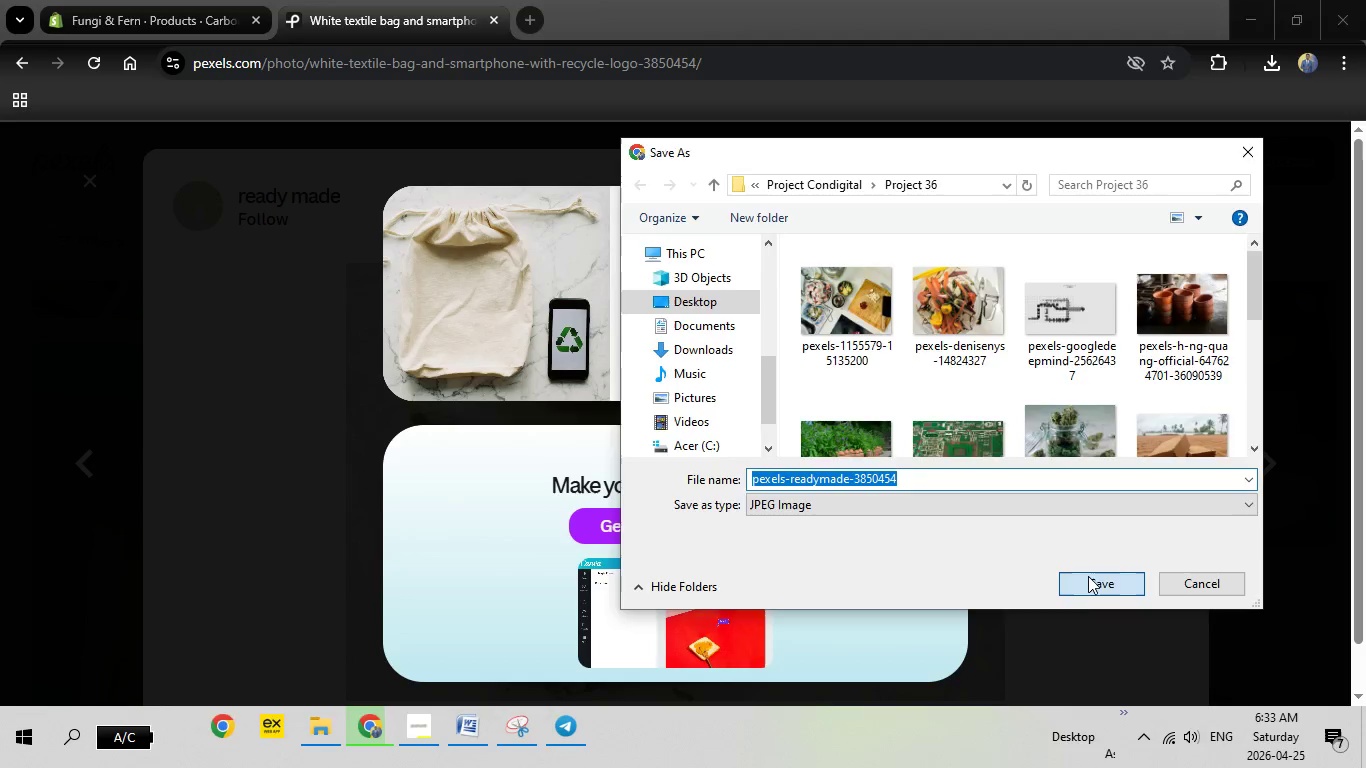 
double_click([1088, 576])
 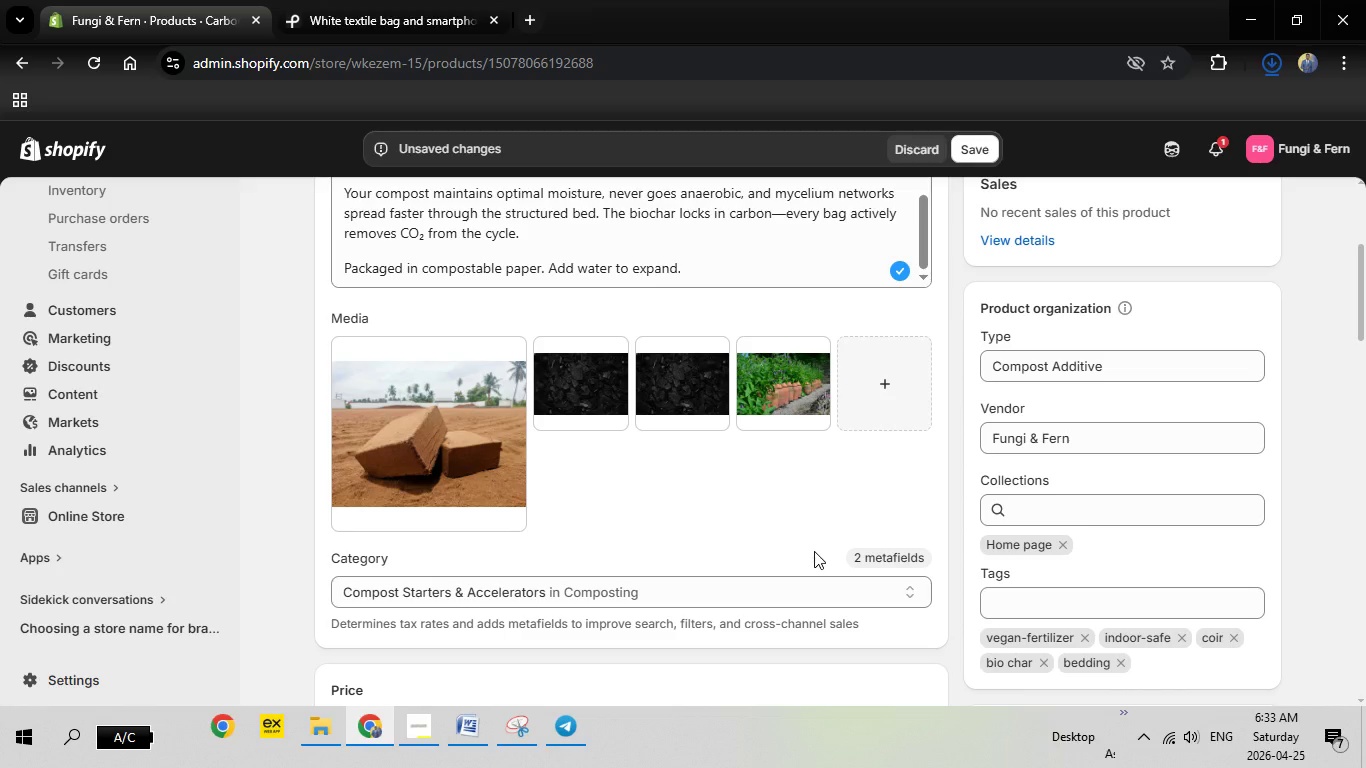 
scroll: coordinate [814, 551], scroll_direction: down, amount: 4.0
 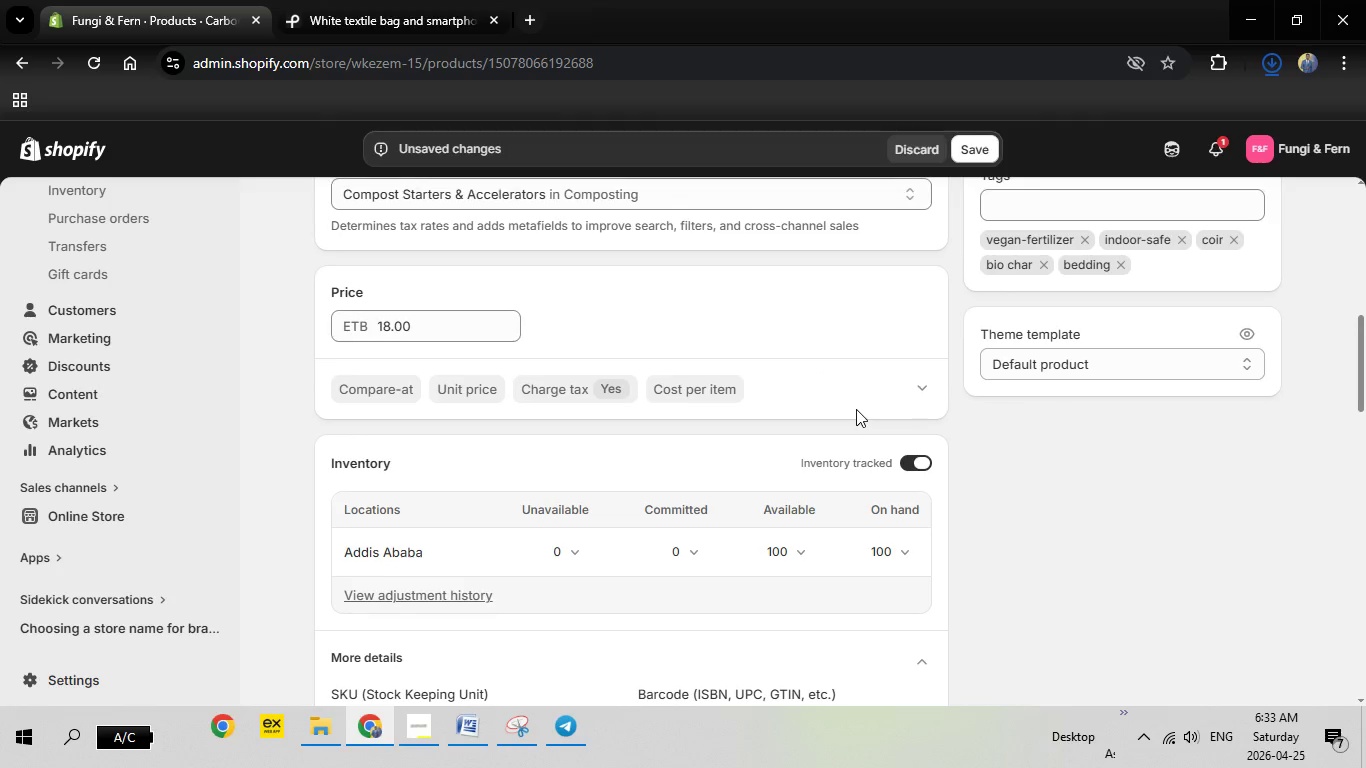 
scroll: coordinate [856, 409], scroll_direction: up, amount: 2.0
 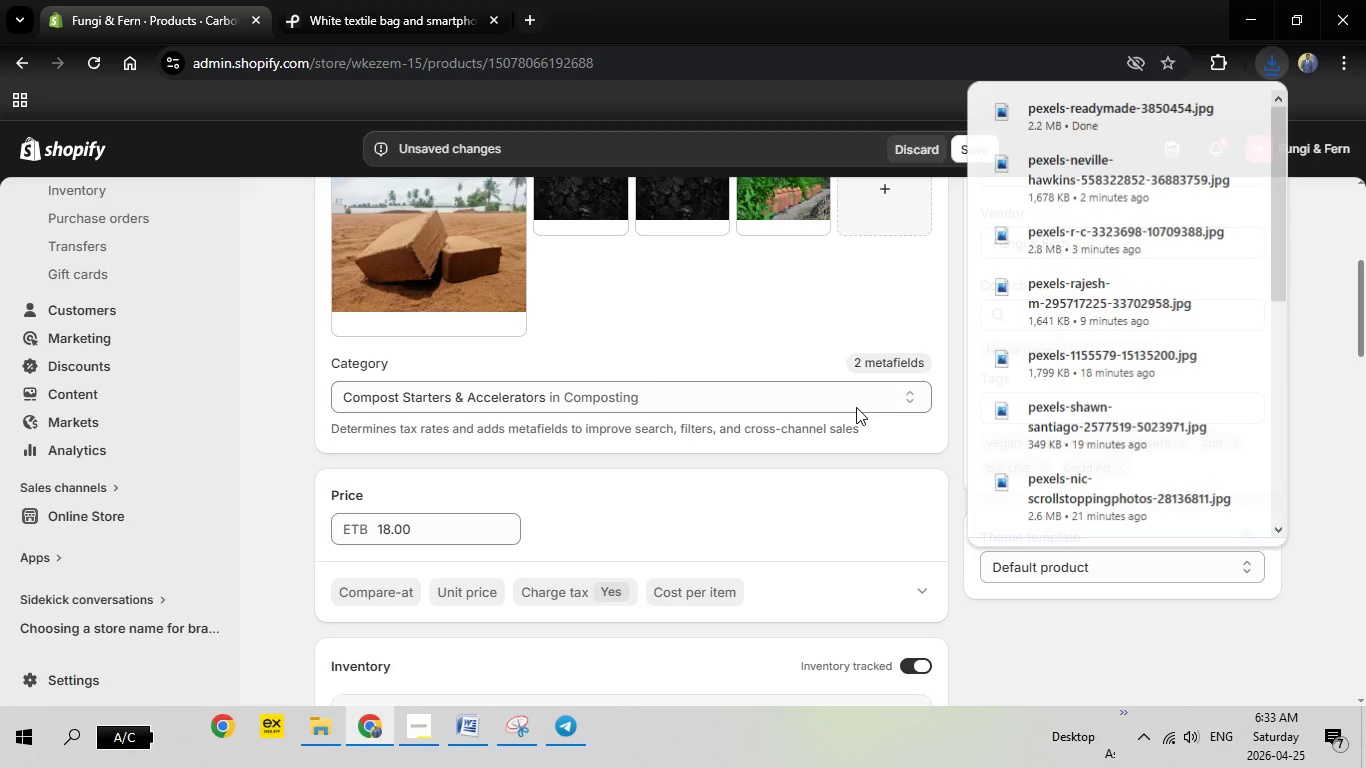 
left_click([344, 0])
 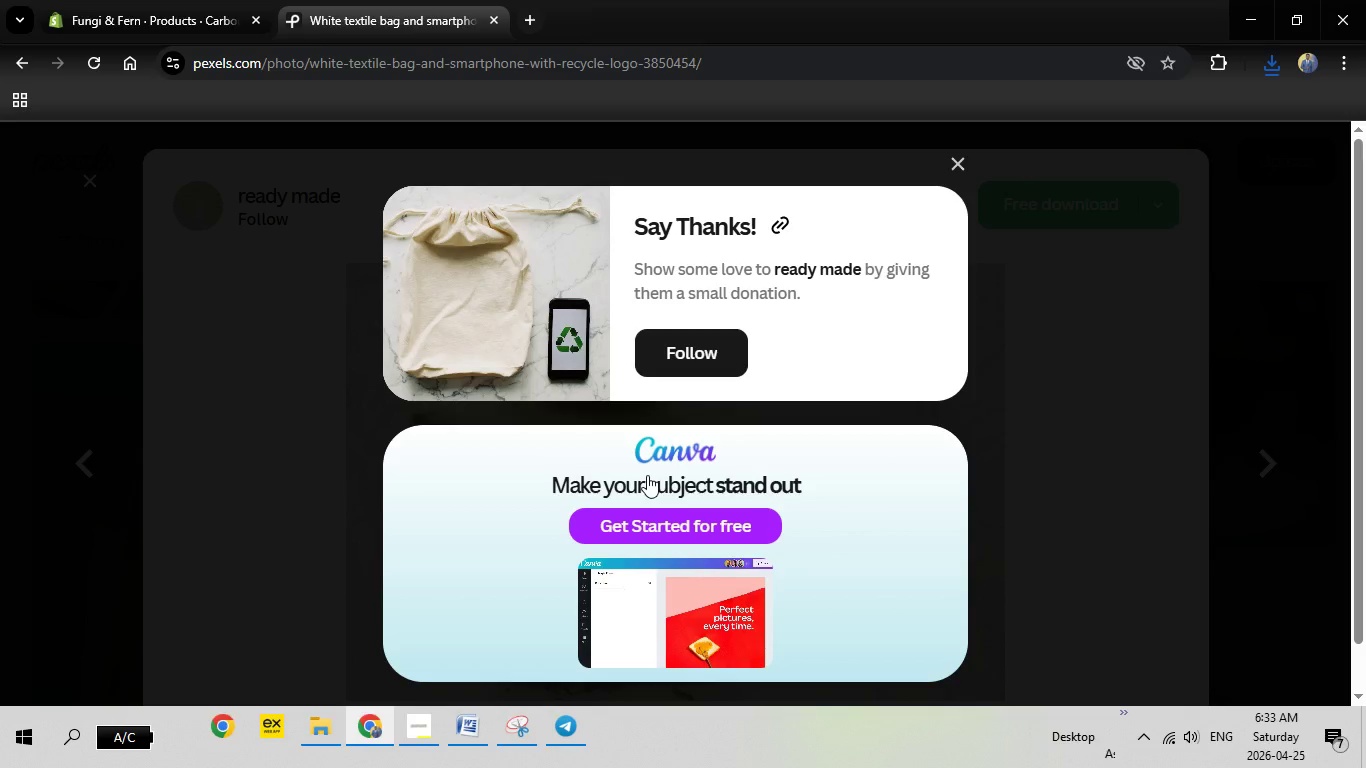 
key(Escape)
 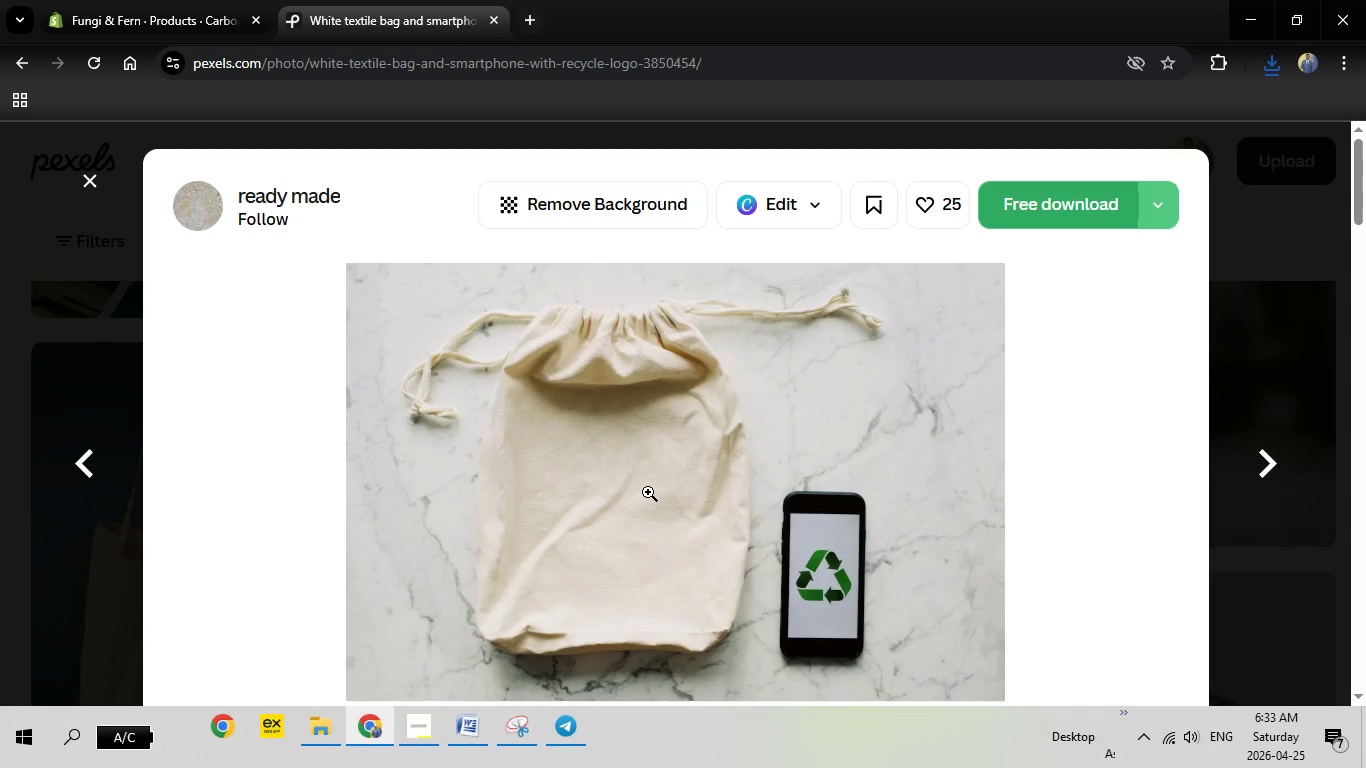 
key(Escape)
 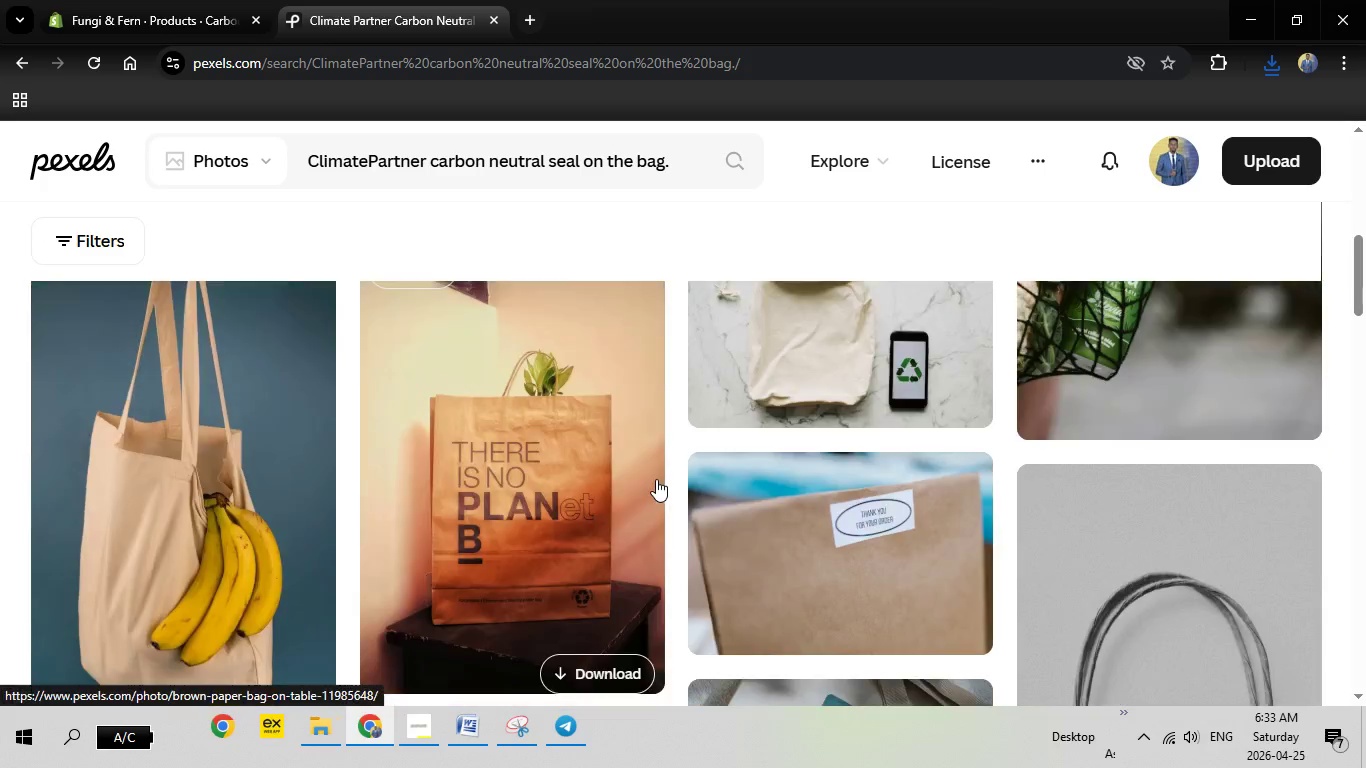 
scroll: coordinate [662, 471], scroll_direction: down, amount: 6.0
 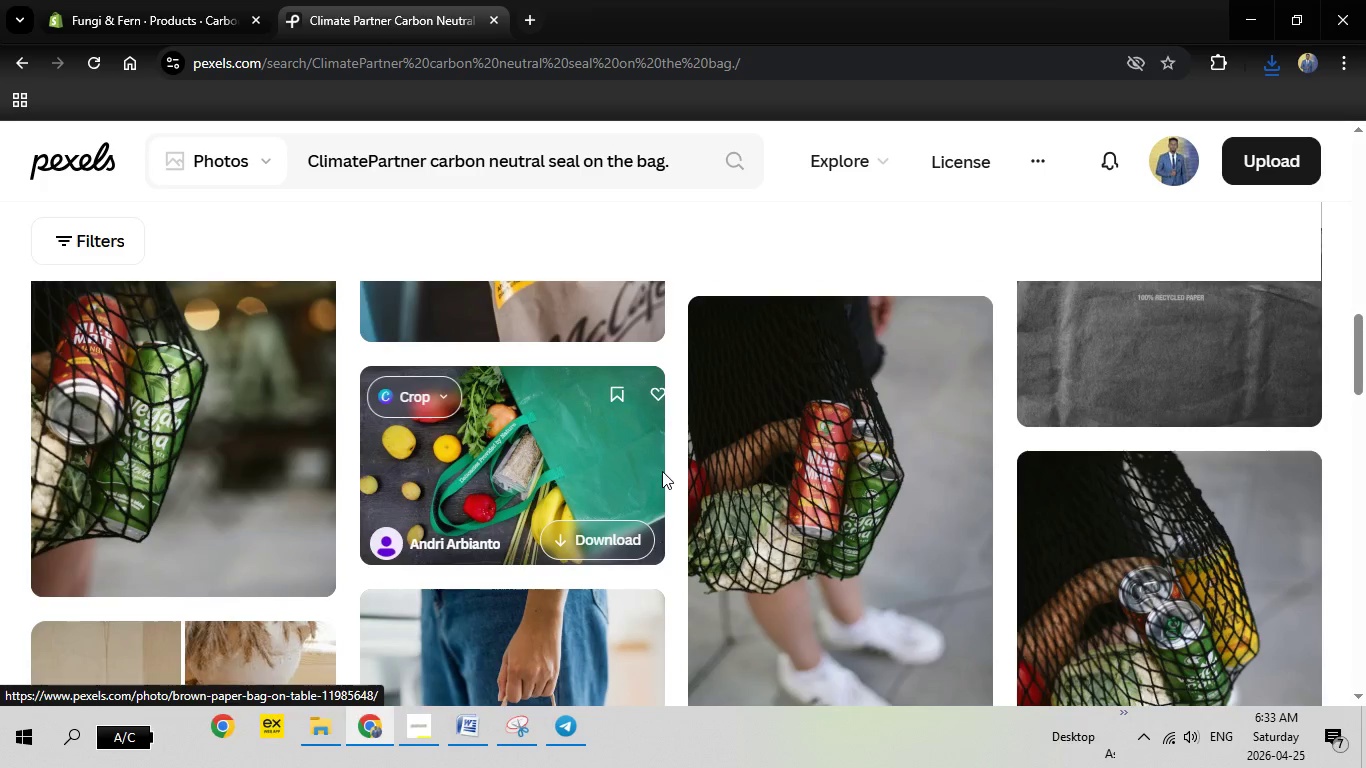 
scroll: coordinate [662, 471], scroll_direction: none, amount: 0.0
 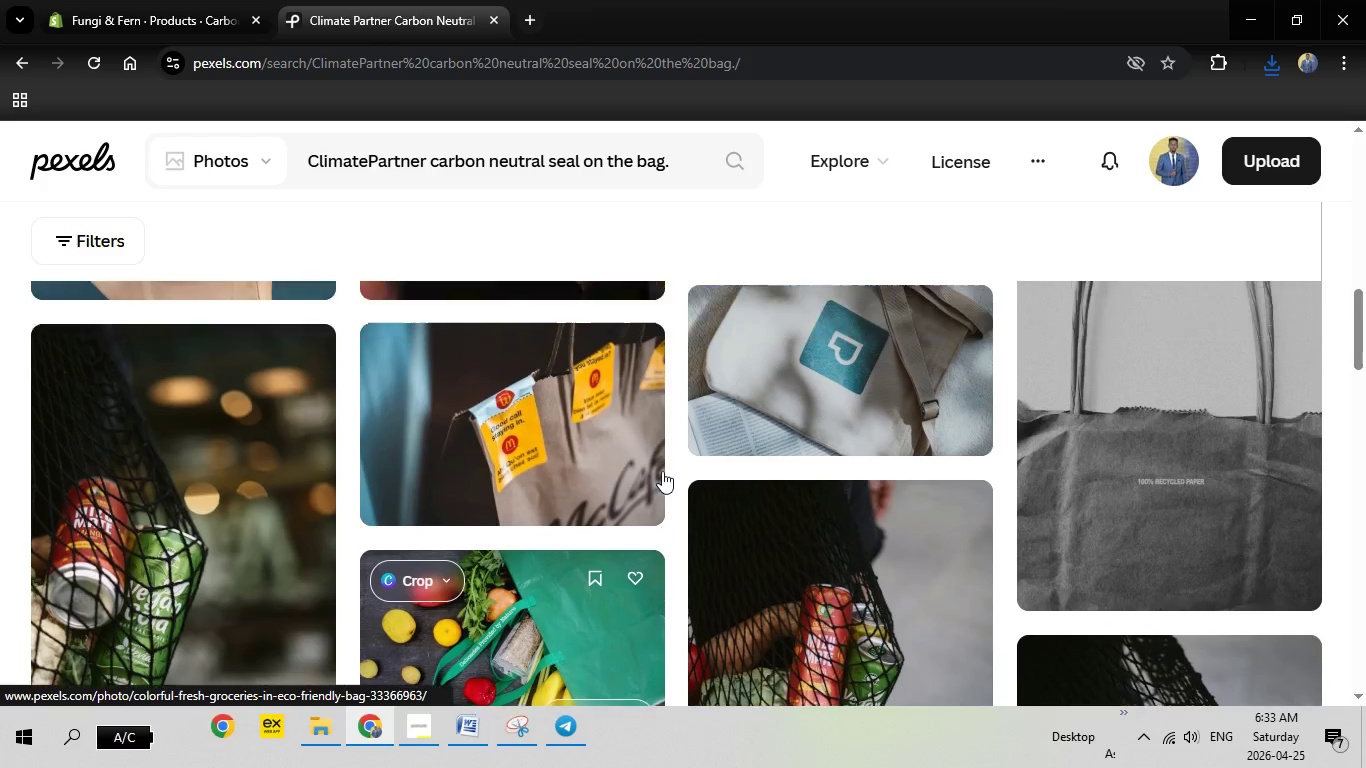 
scroll: coordinate [662, 471], scroll_direction: up, amount: 2.0
 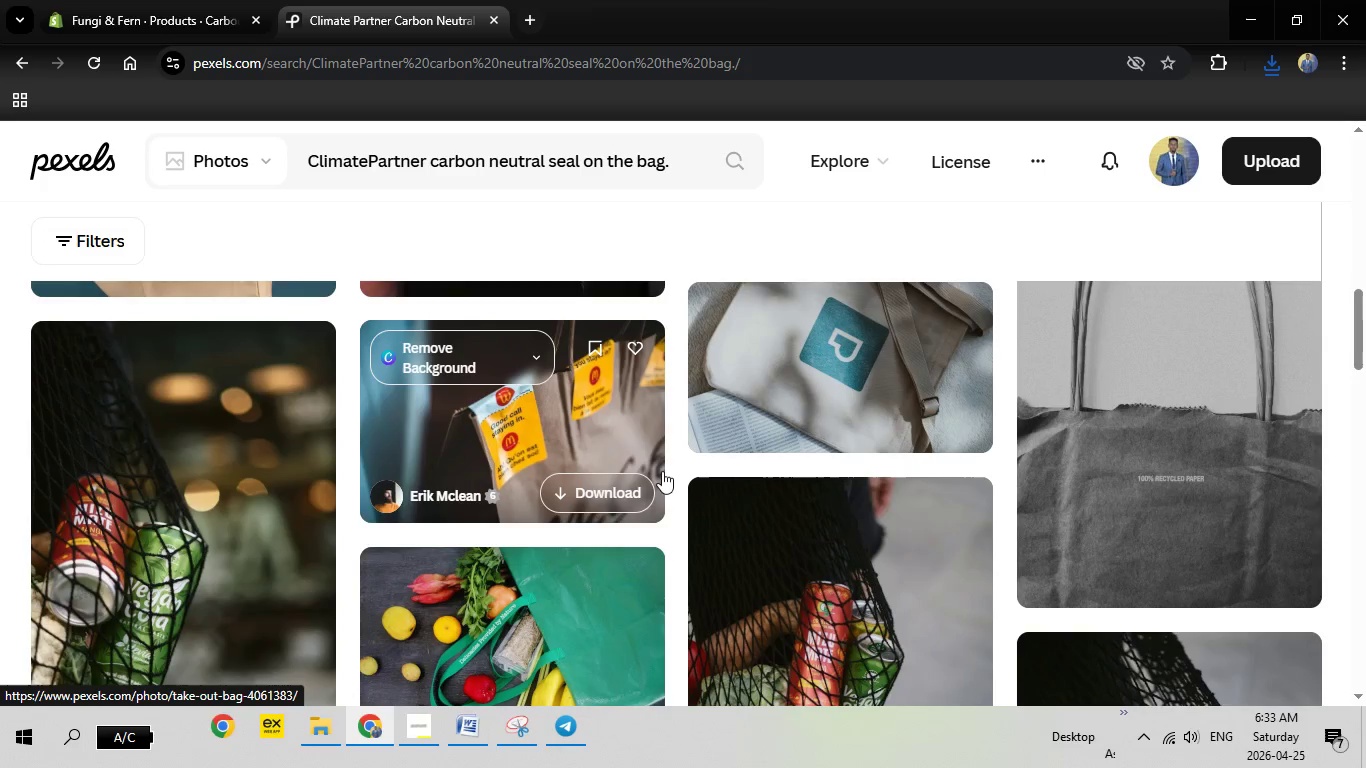 
scroll: coordinate [846, 406], scroll_direction: down, amount: 3.0
 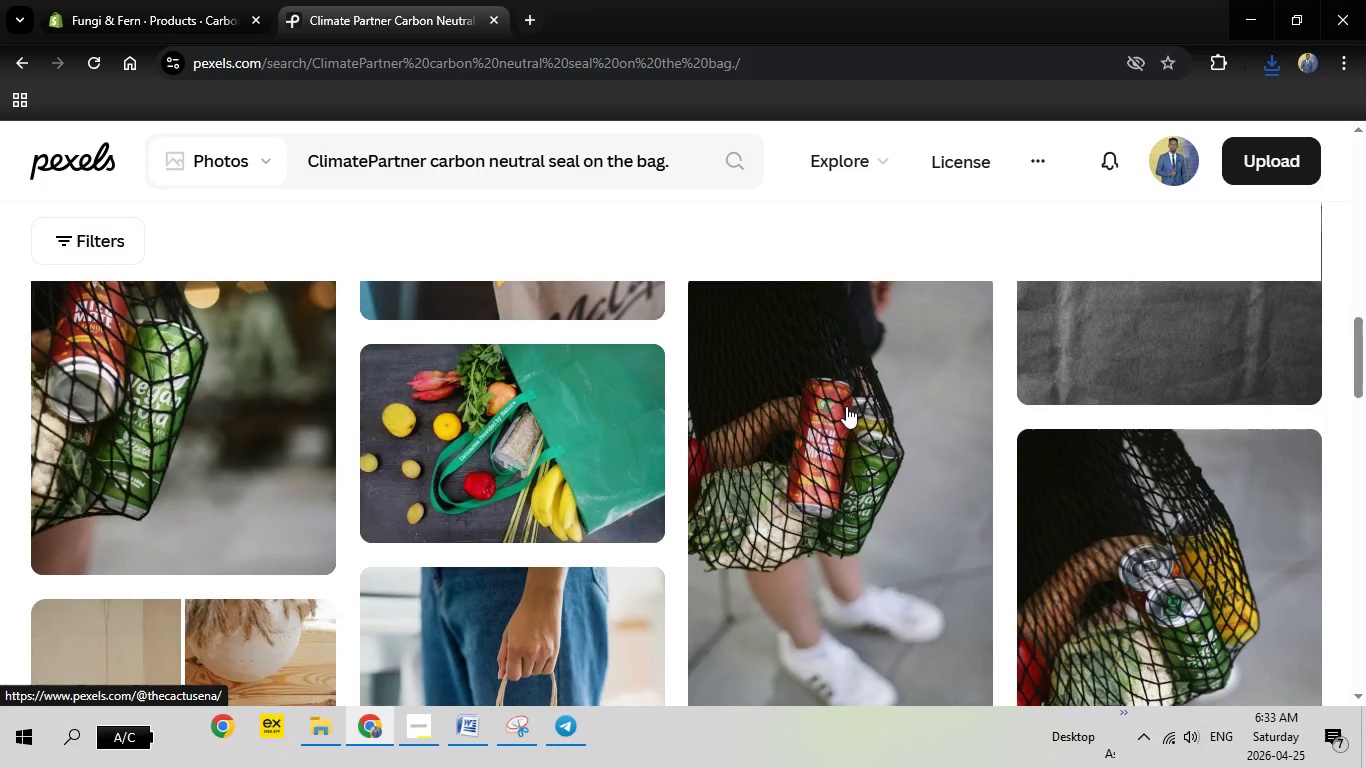 
mouse_move([825, 406])
 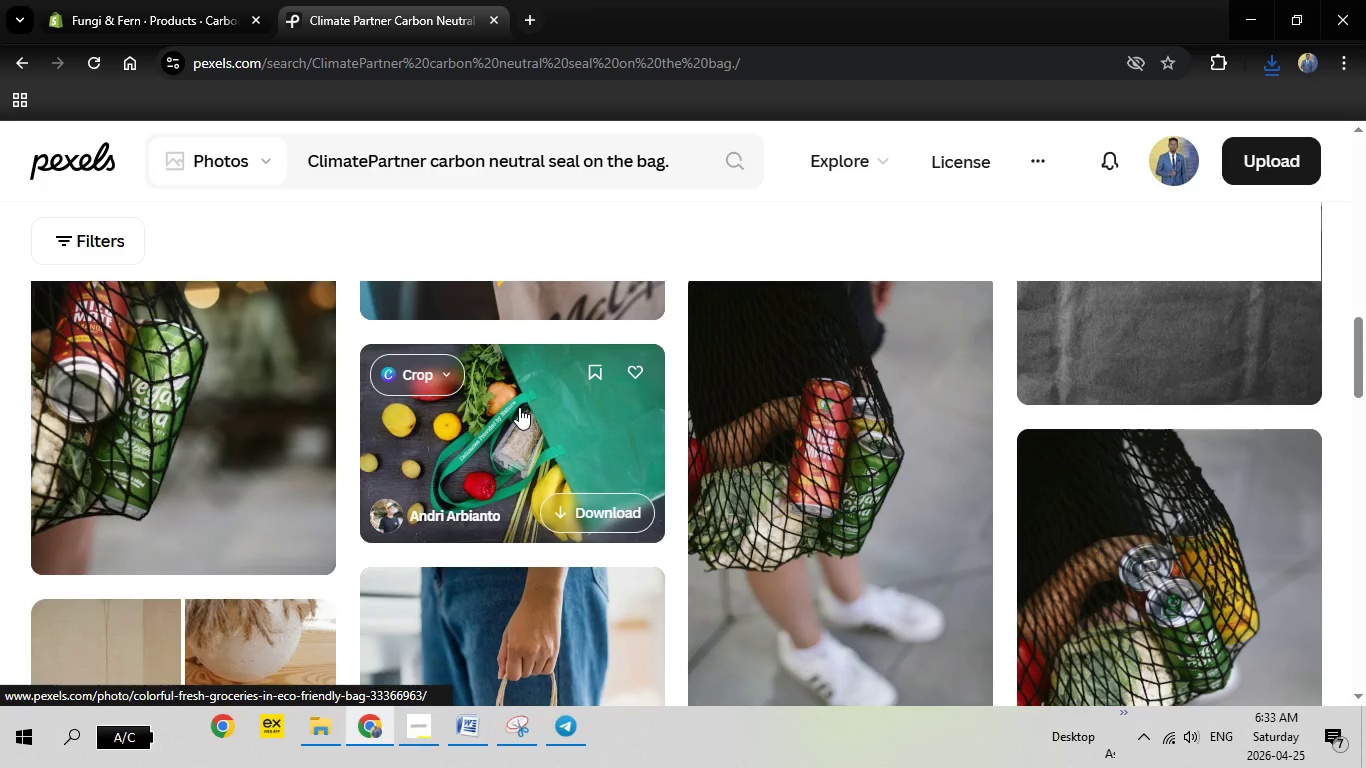 
left_click([519, 407])
 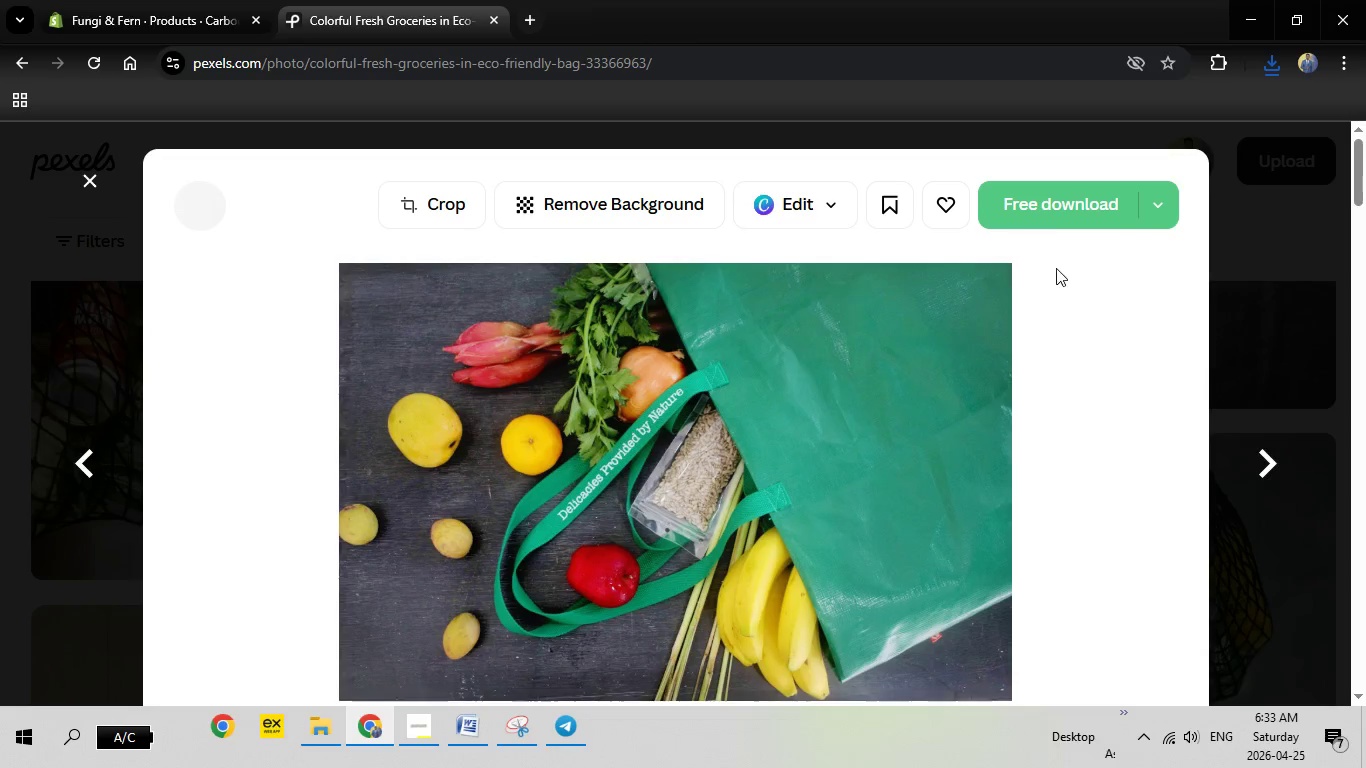 
left_click([1041, 216])
 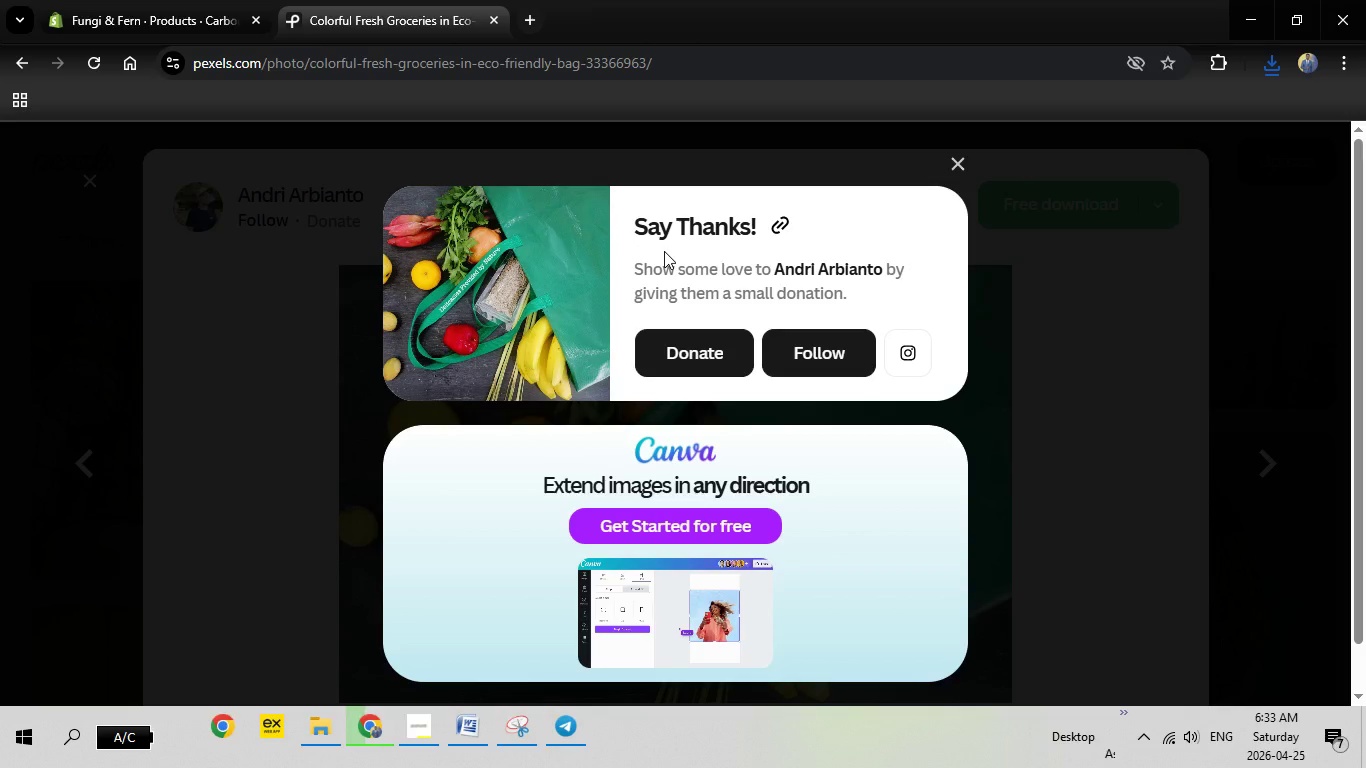 
wait(6.81)
 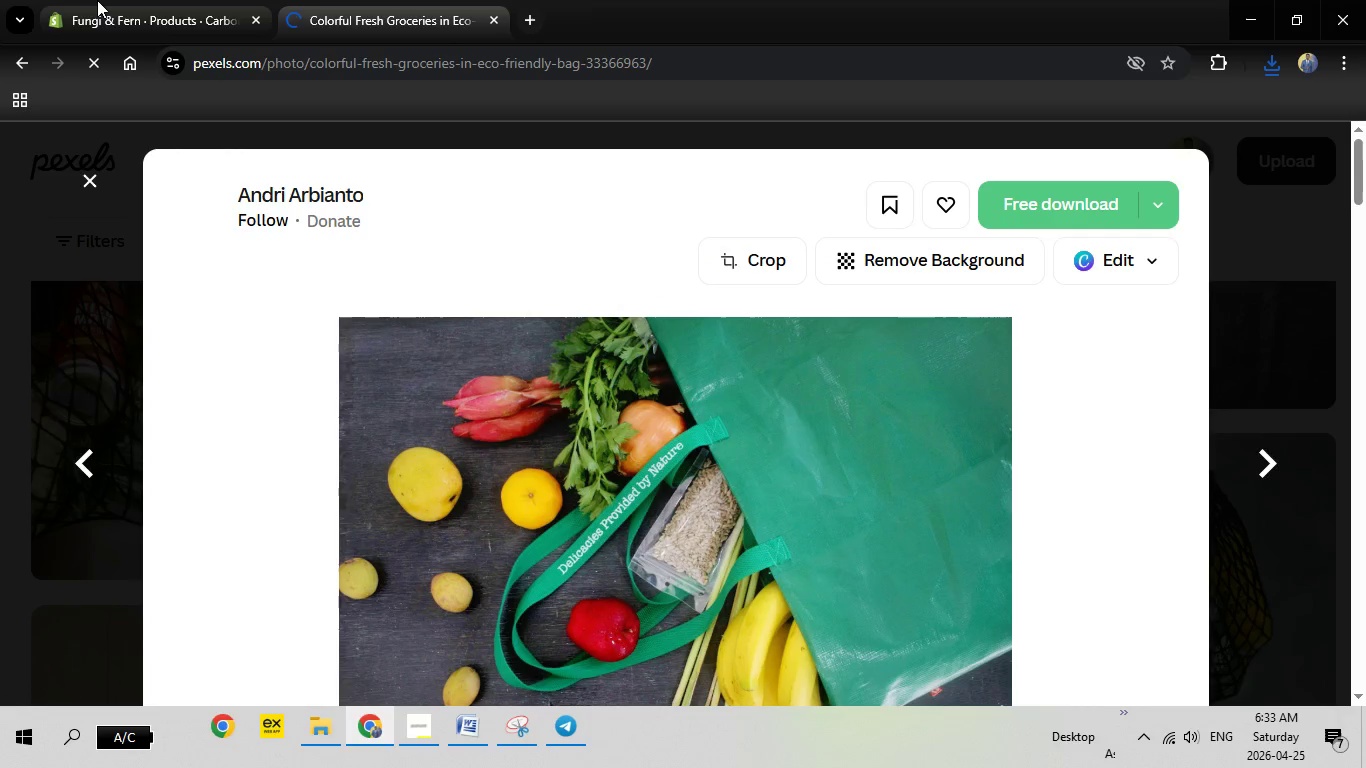 
left_click([1073, 585])
 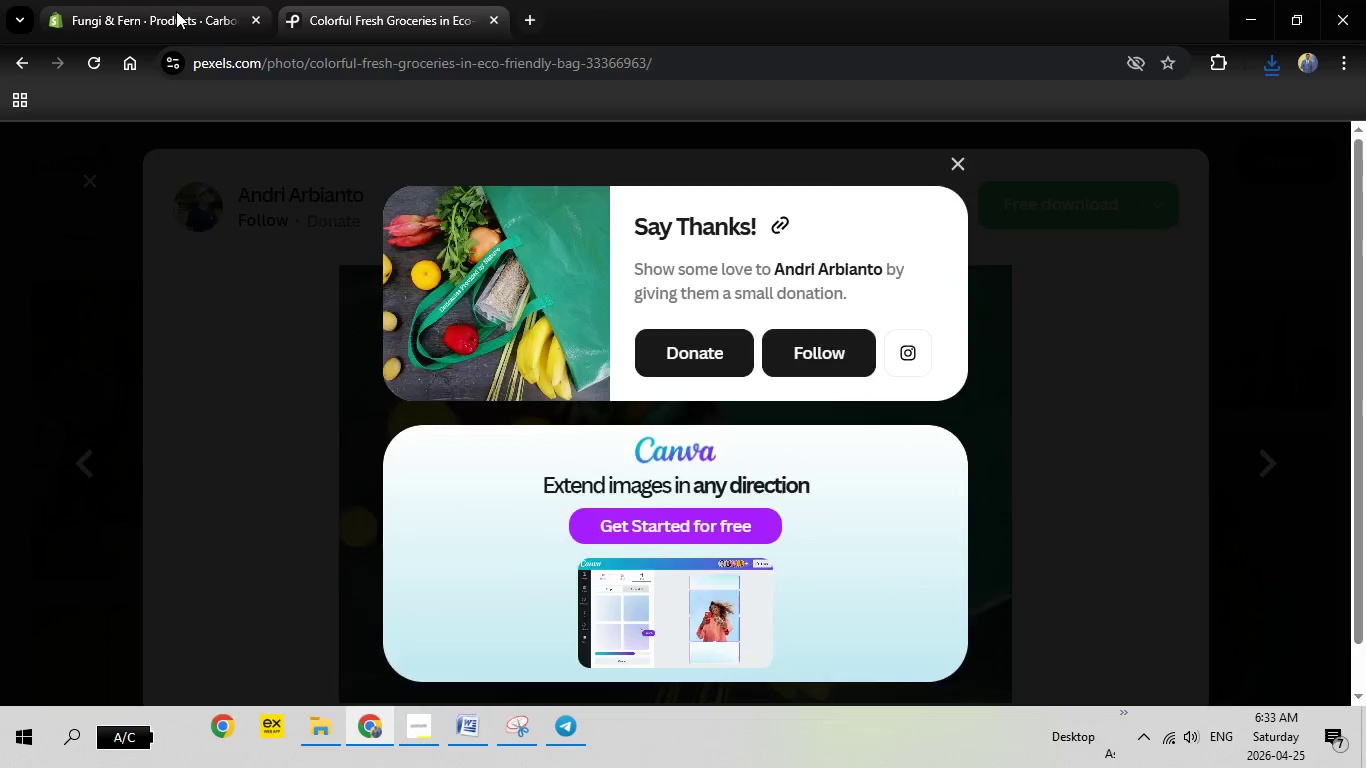 
left_click([176, 11])
 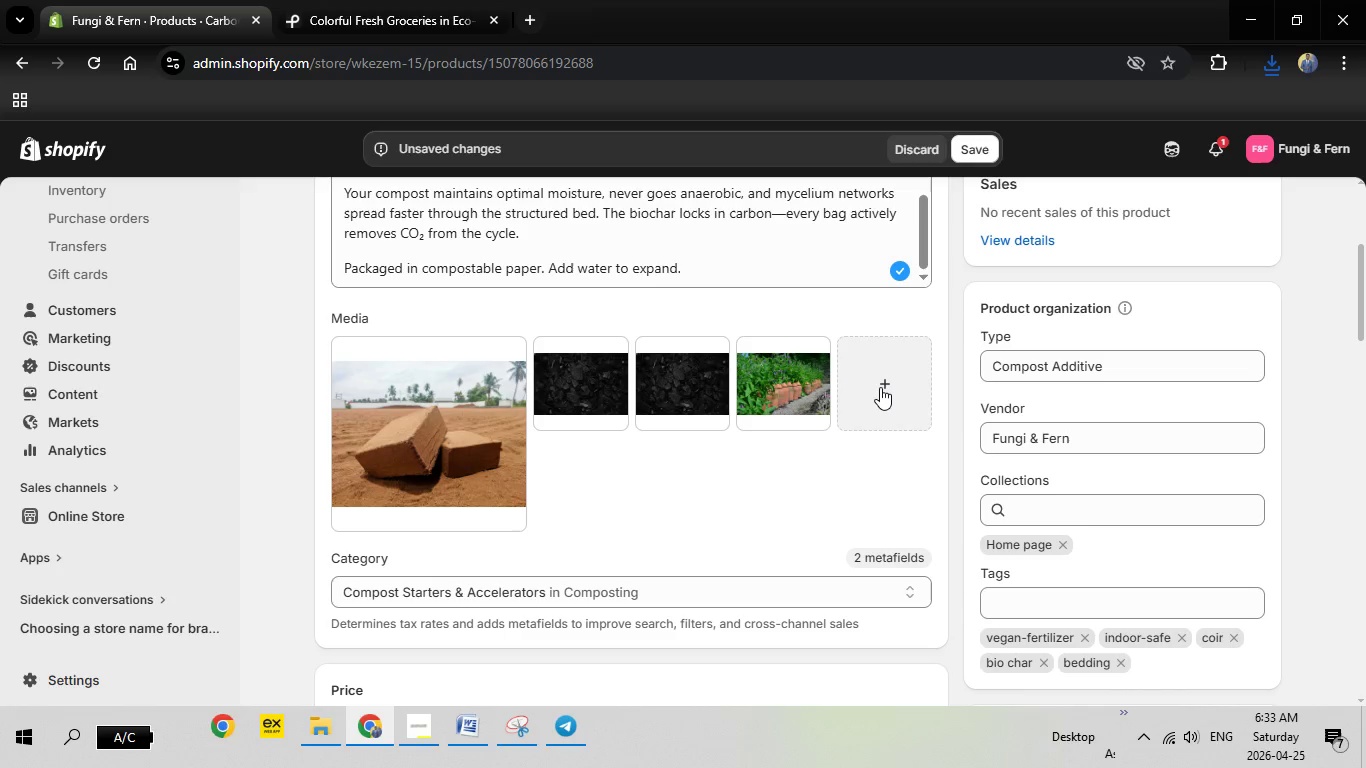 
left_click([880, 387])
 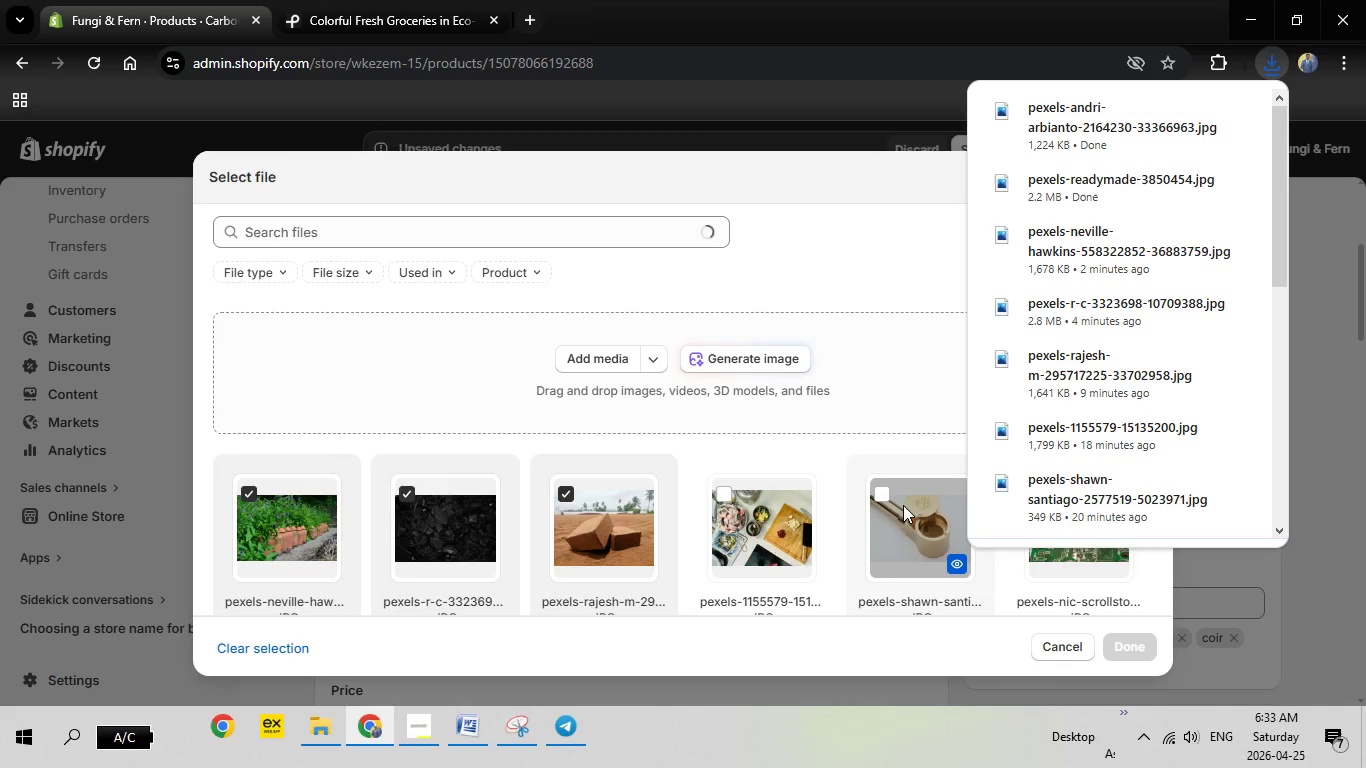 
left_click([596, 356])
 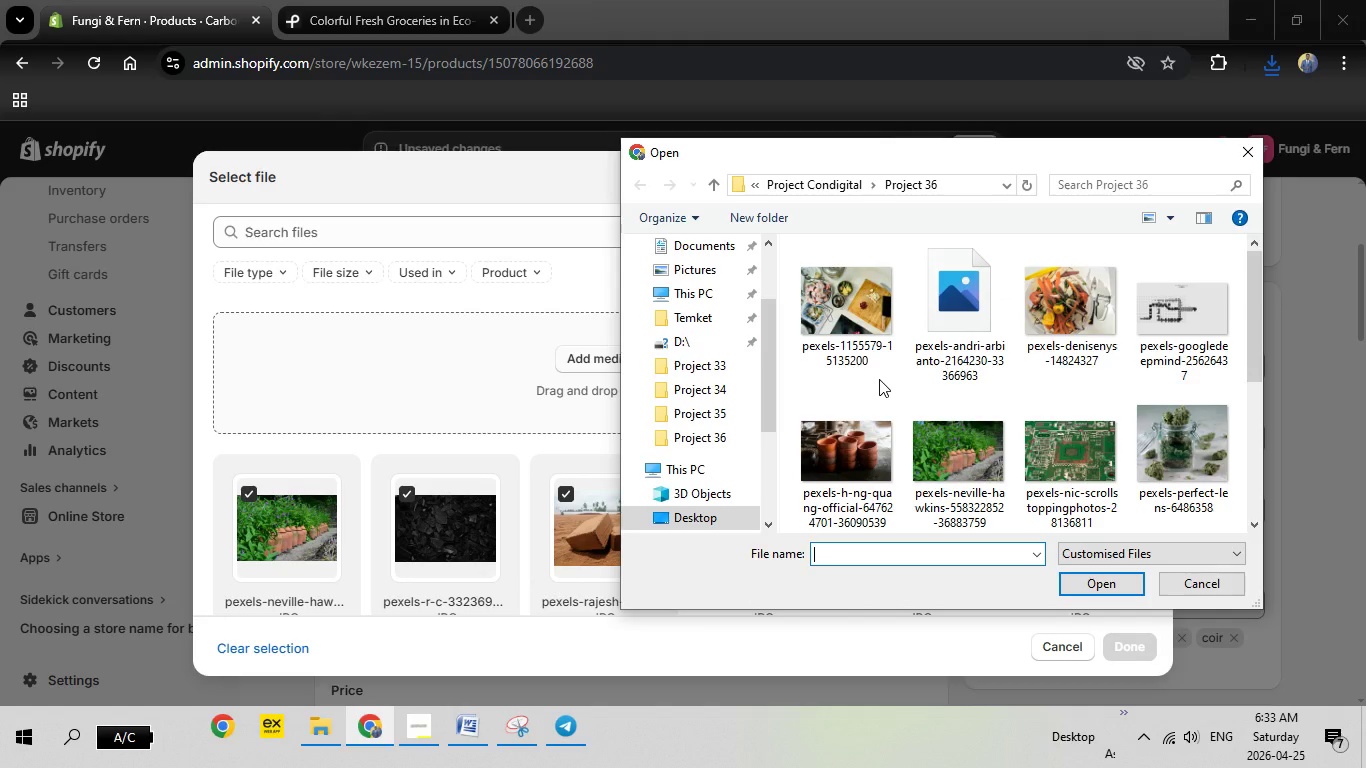 
wait(7.5)
 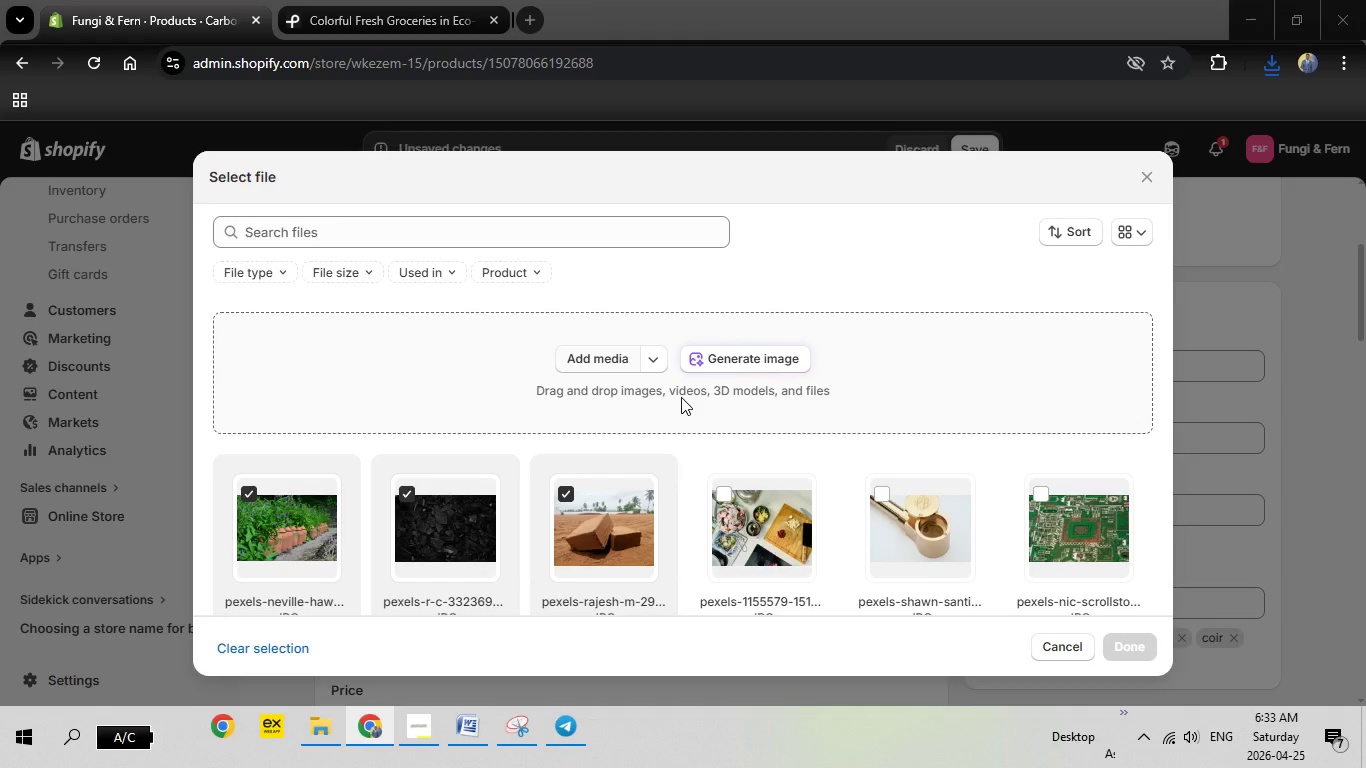 
scroll: coordinate [879, 379], scroll_direction: down, amount: 3.0
 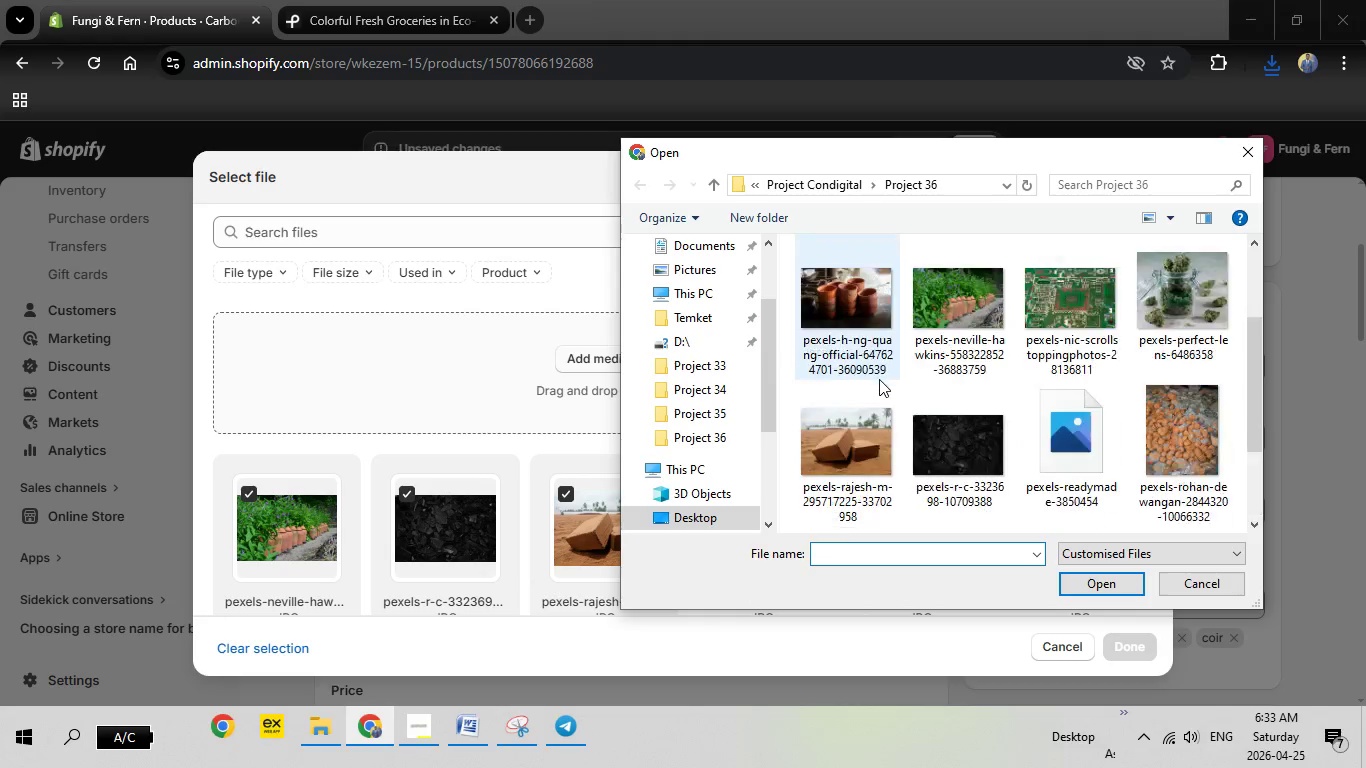 
scroll: coordinate [879, 379], scroll_direction: up, amount: 3.0
 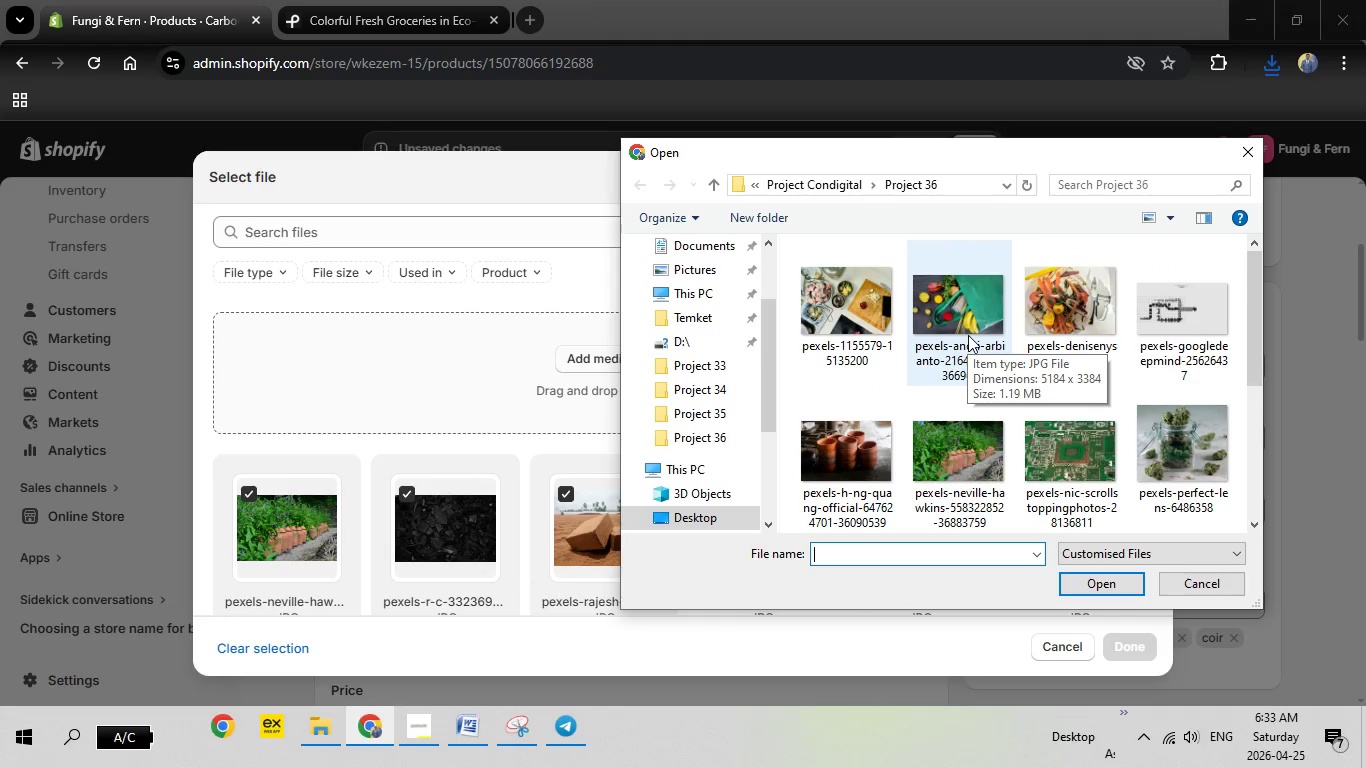 
scroll: coordinate [968, 335], scroll_direction: down, amount: 6.0
 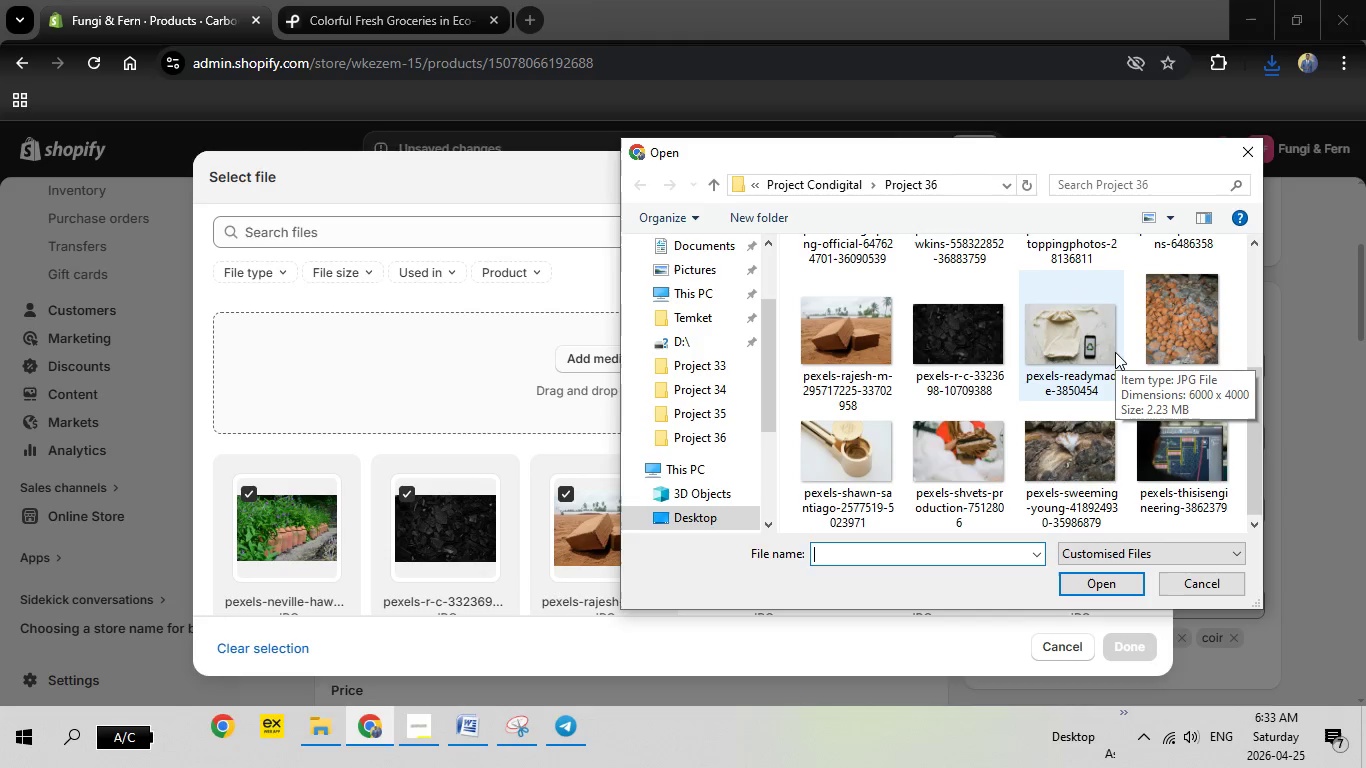 
double_click([1101, 356])
 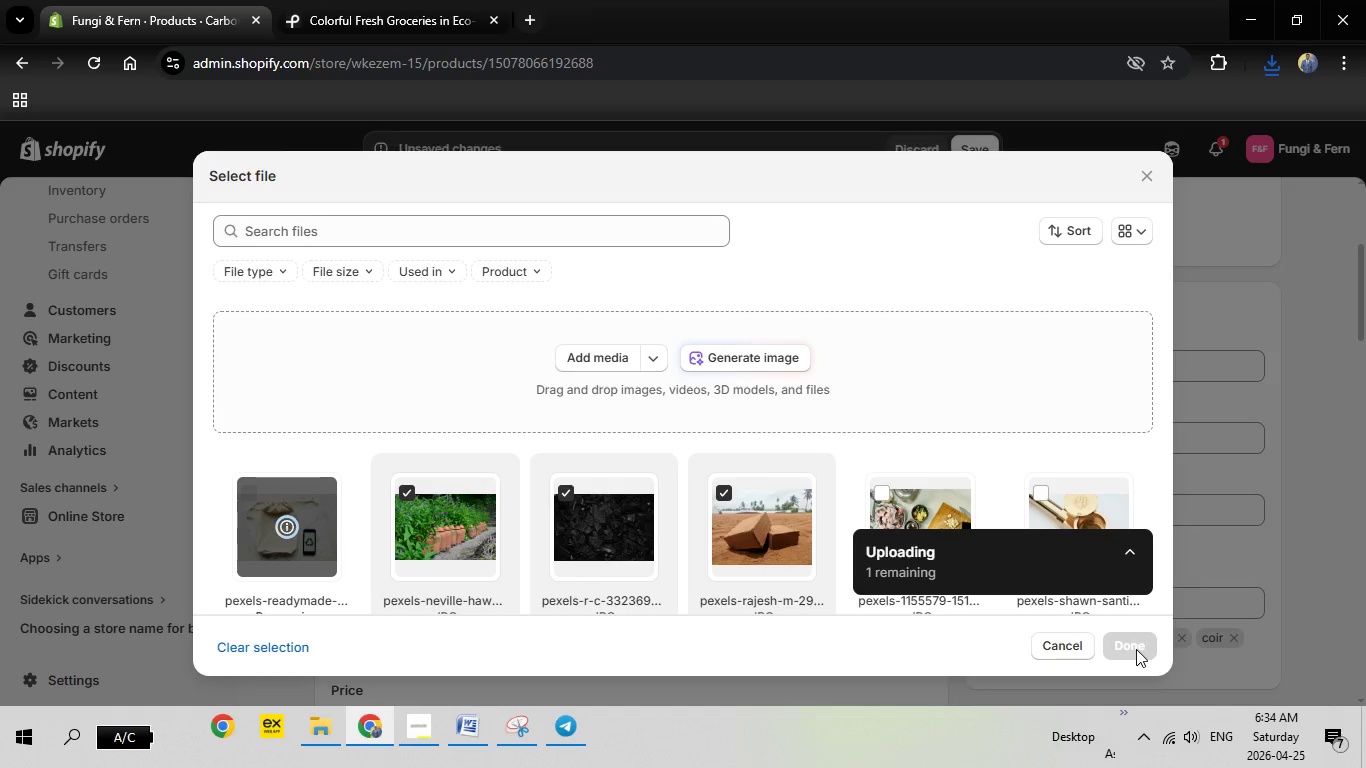 
wait(12.33)
 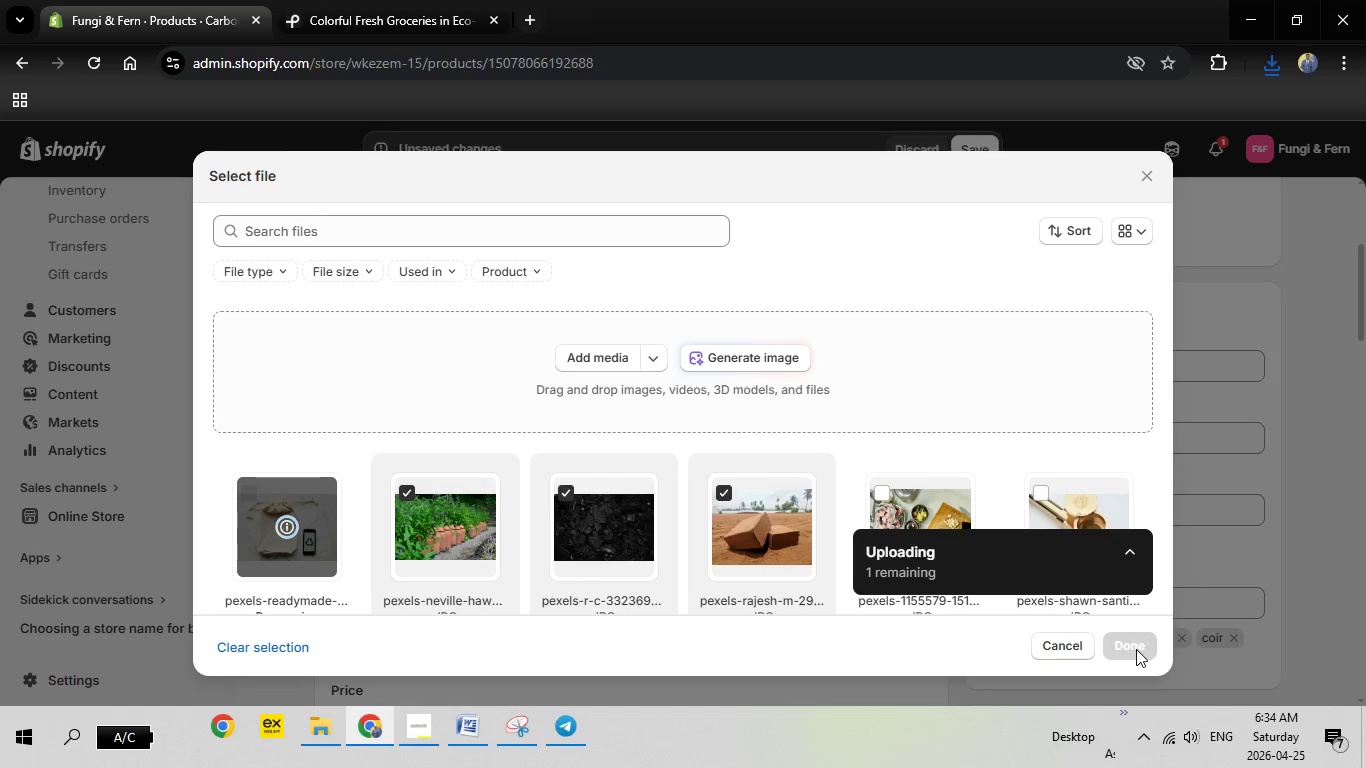 
left_click([1138, 647])
 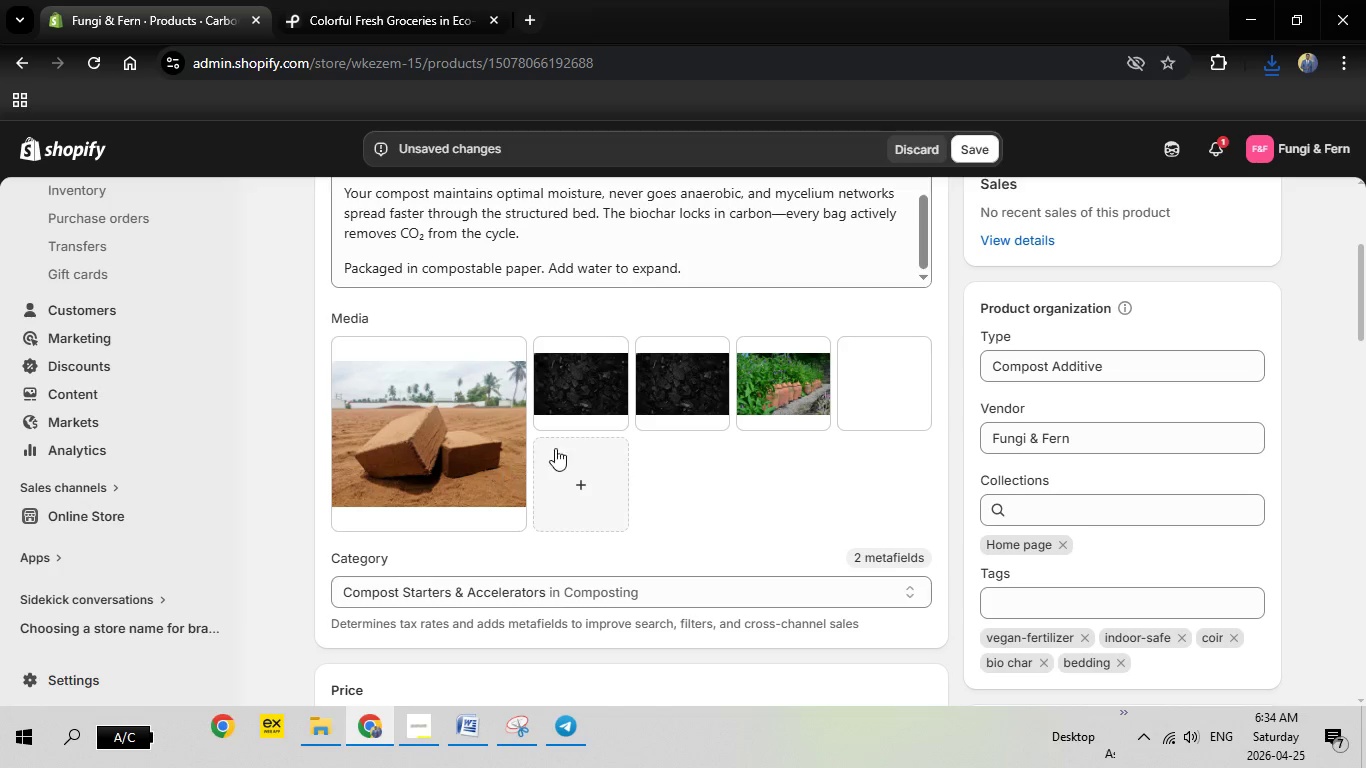 
mouse_move([885, 398])
 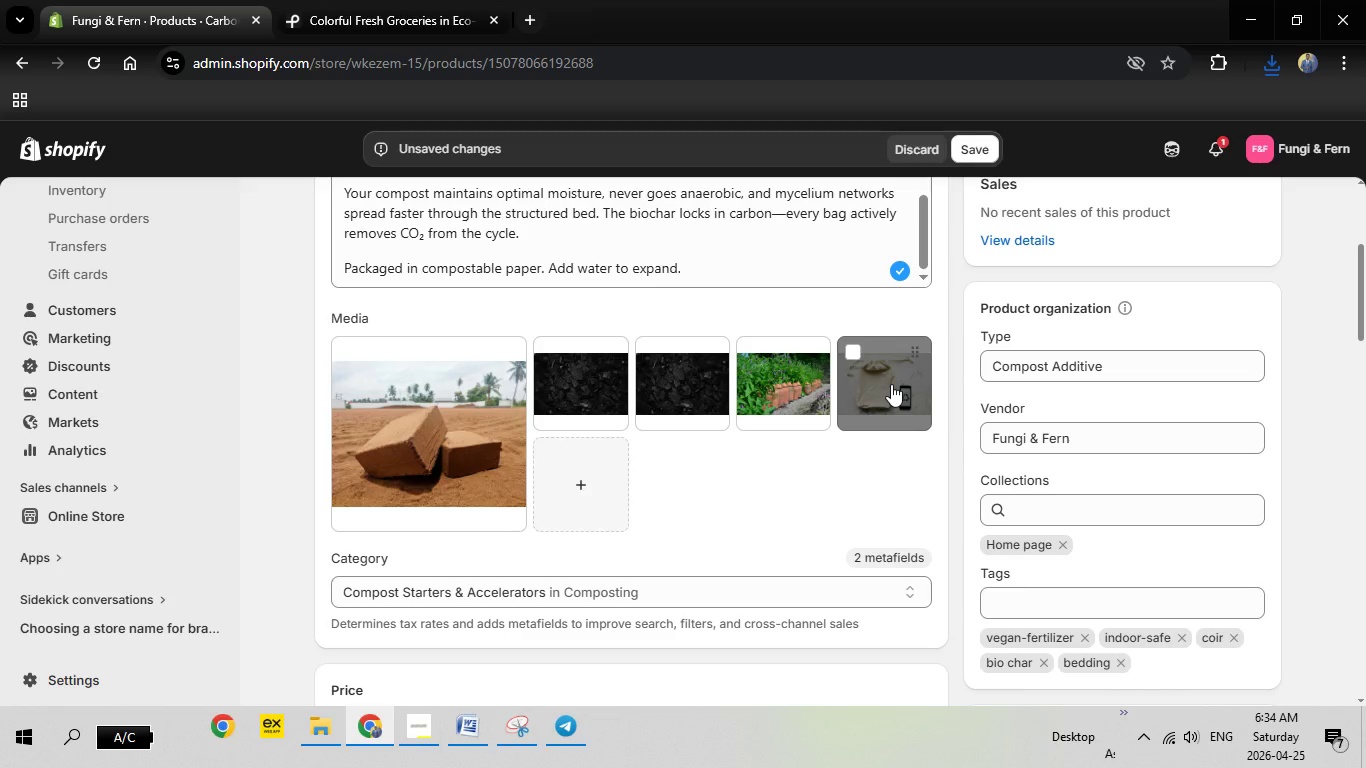 
left_click([891, 384])
 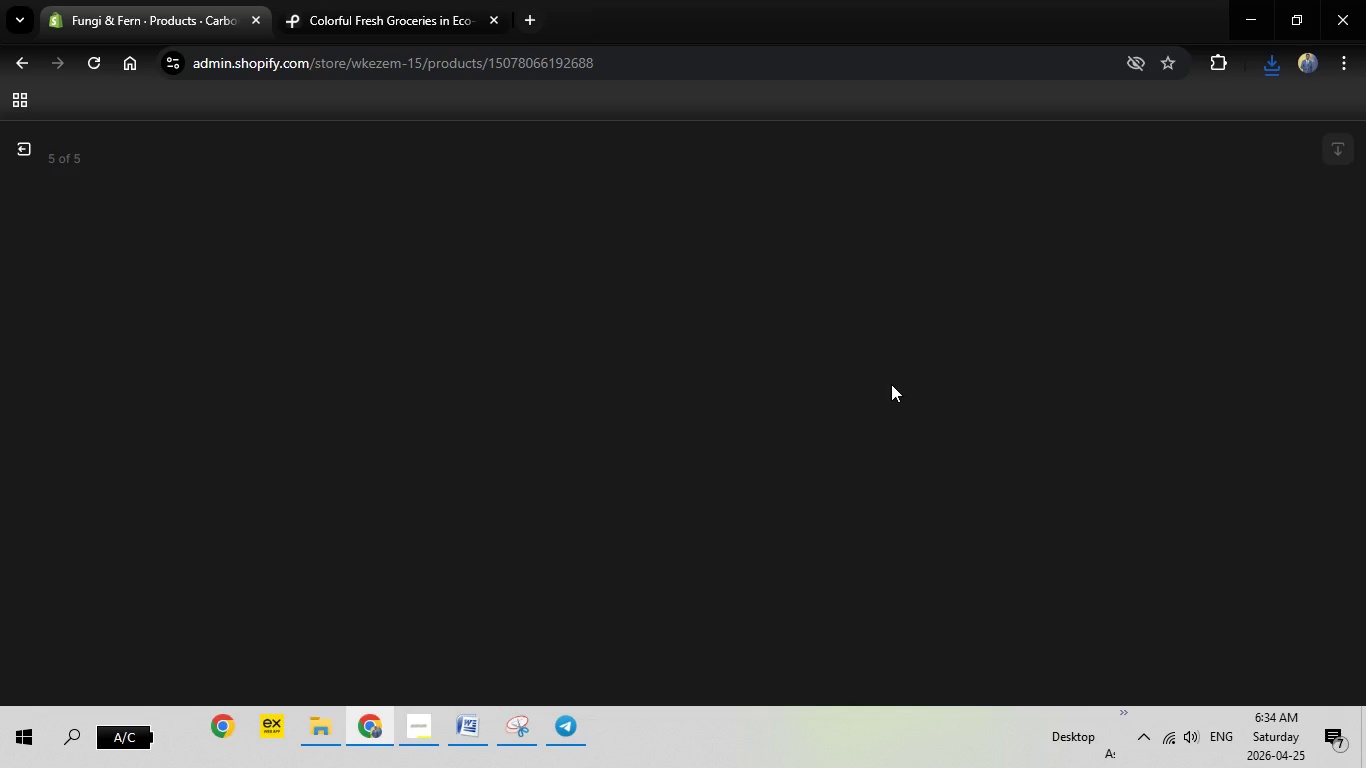 
wait(8.88)
 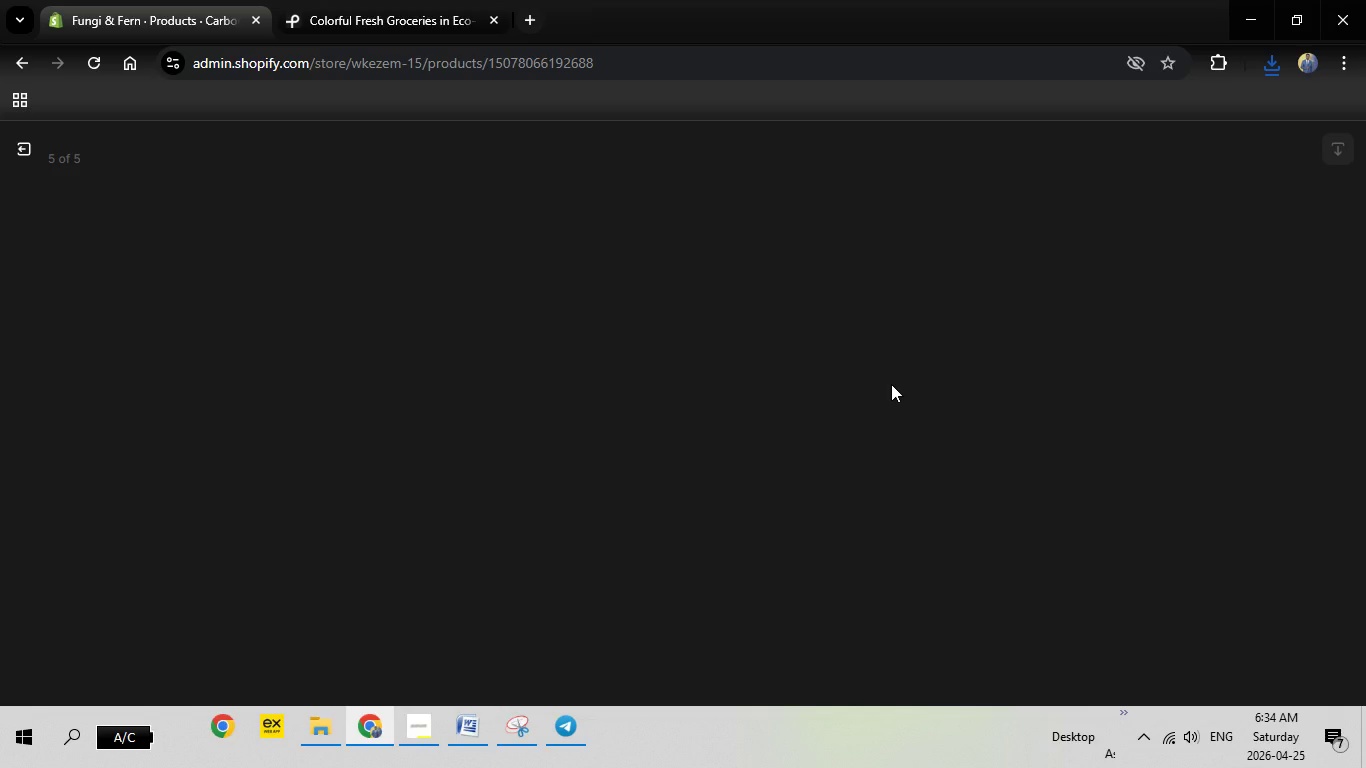 
left_click([1075, 384])
 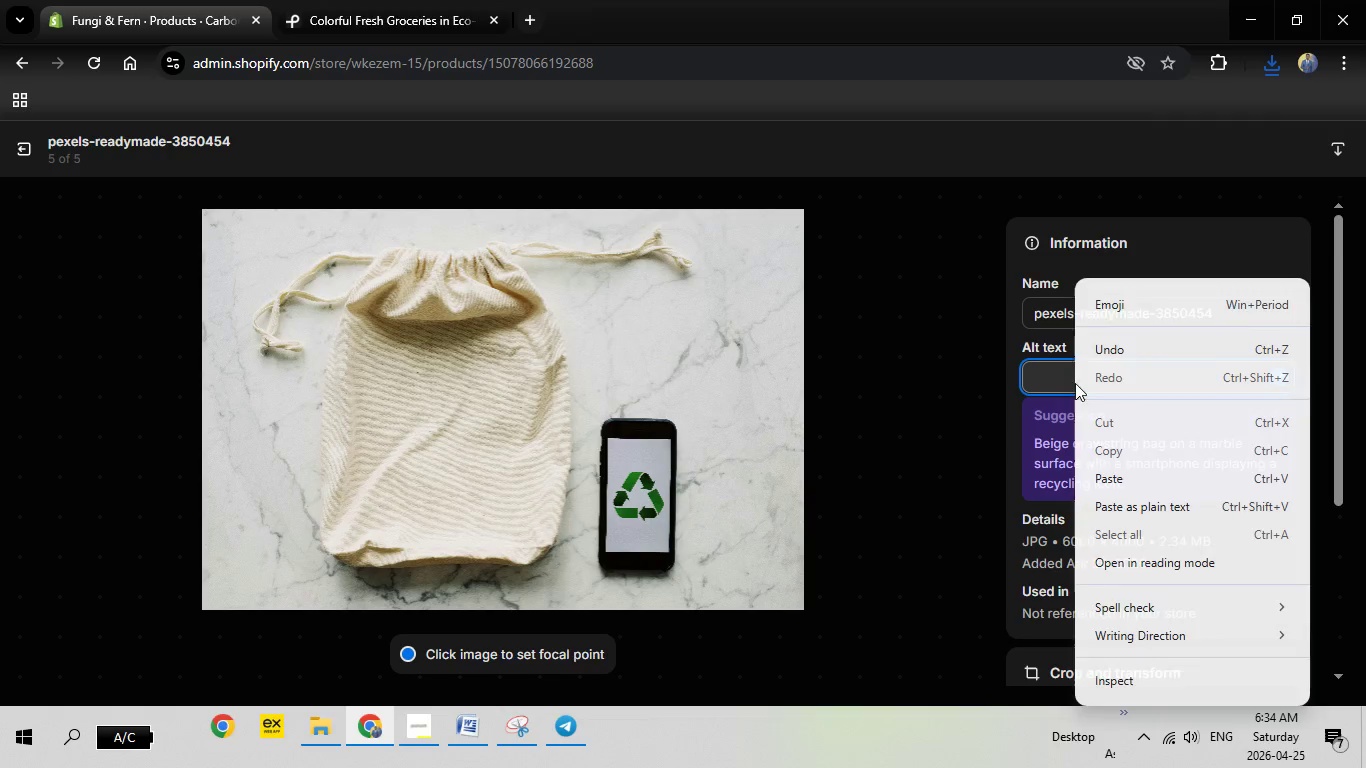 
right_click([1075, 383])
 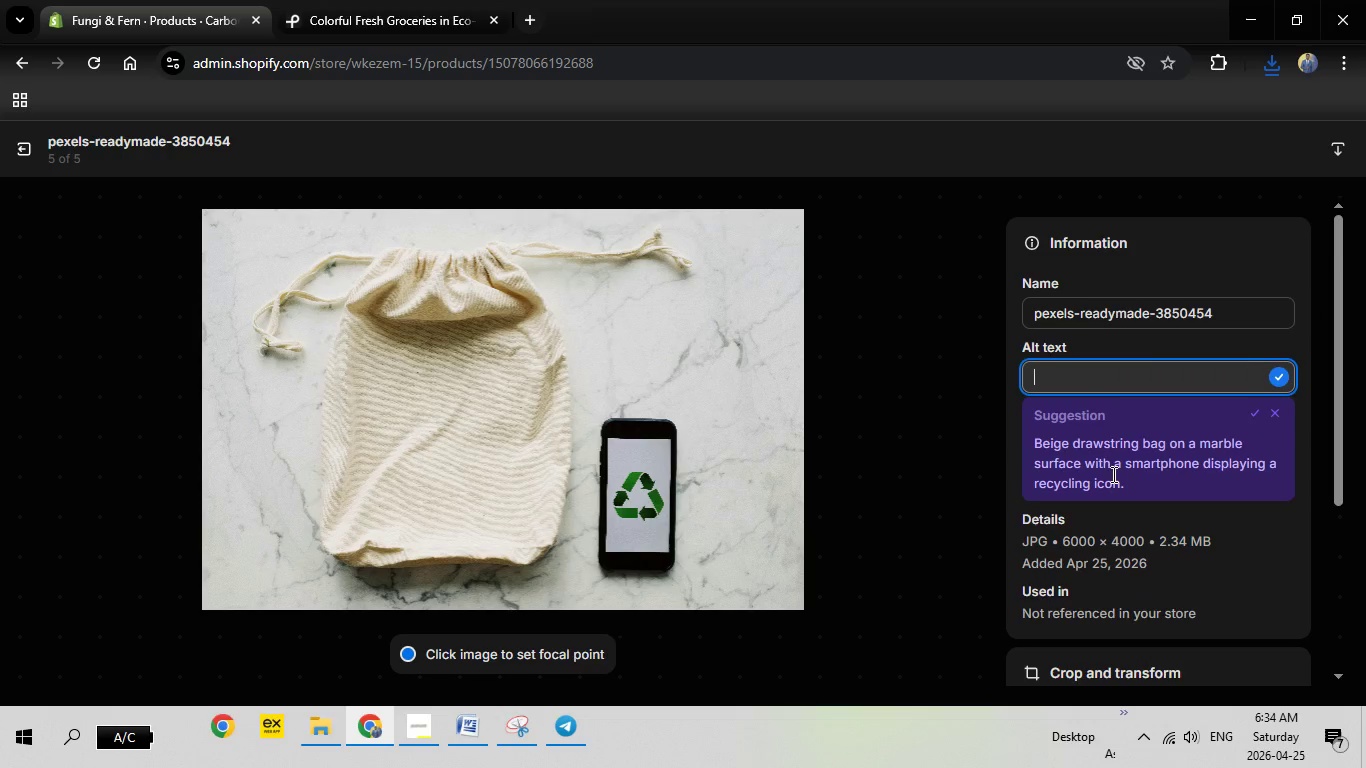 
left_click([1112, 474])
 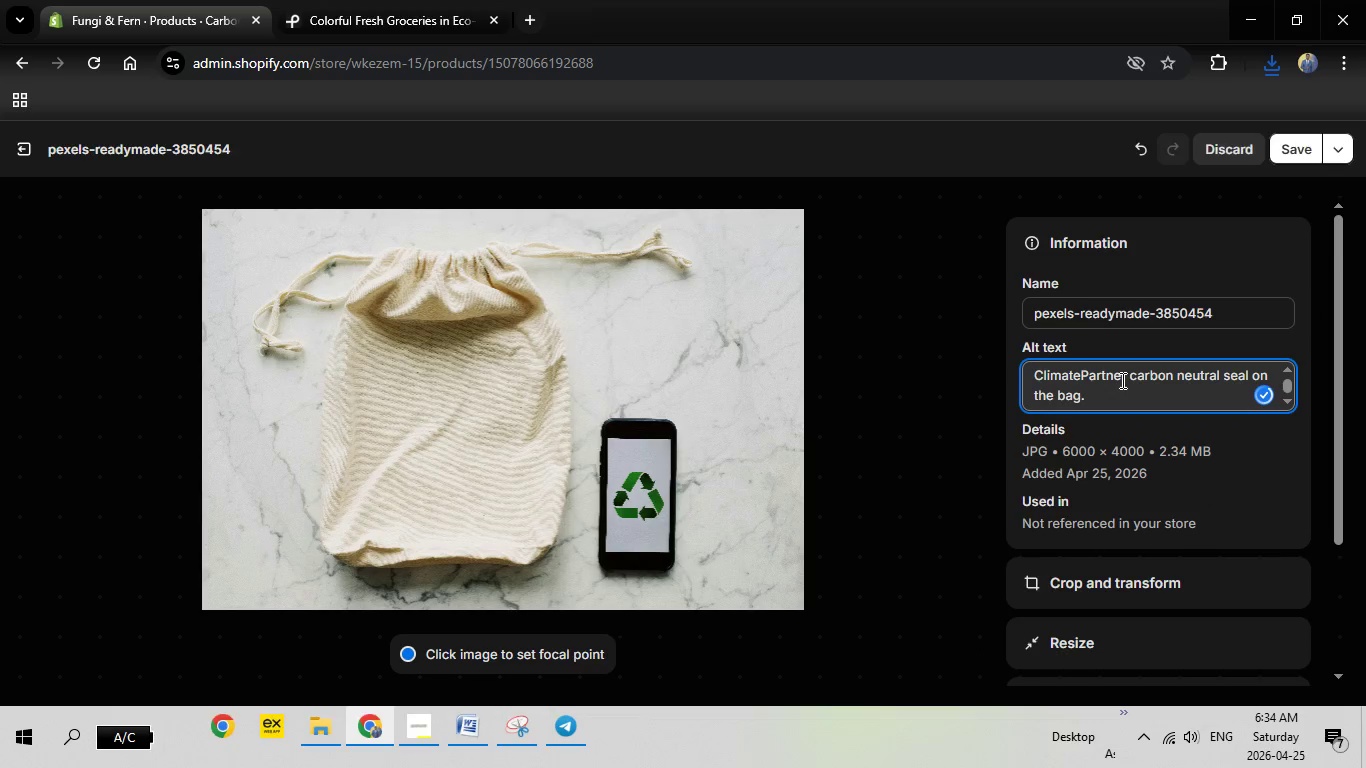 
left_click([1121, 380])
 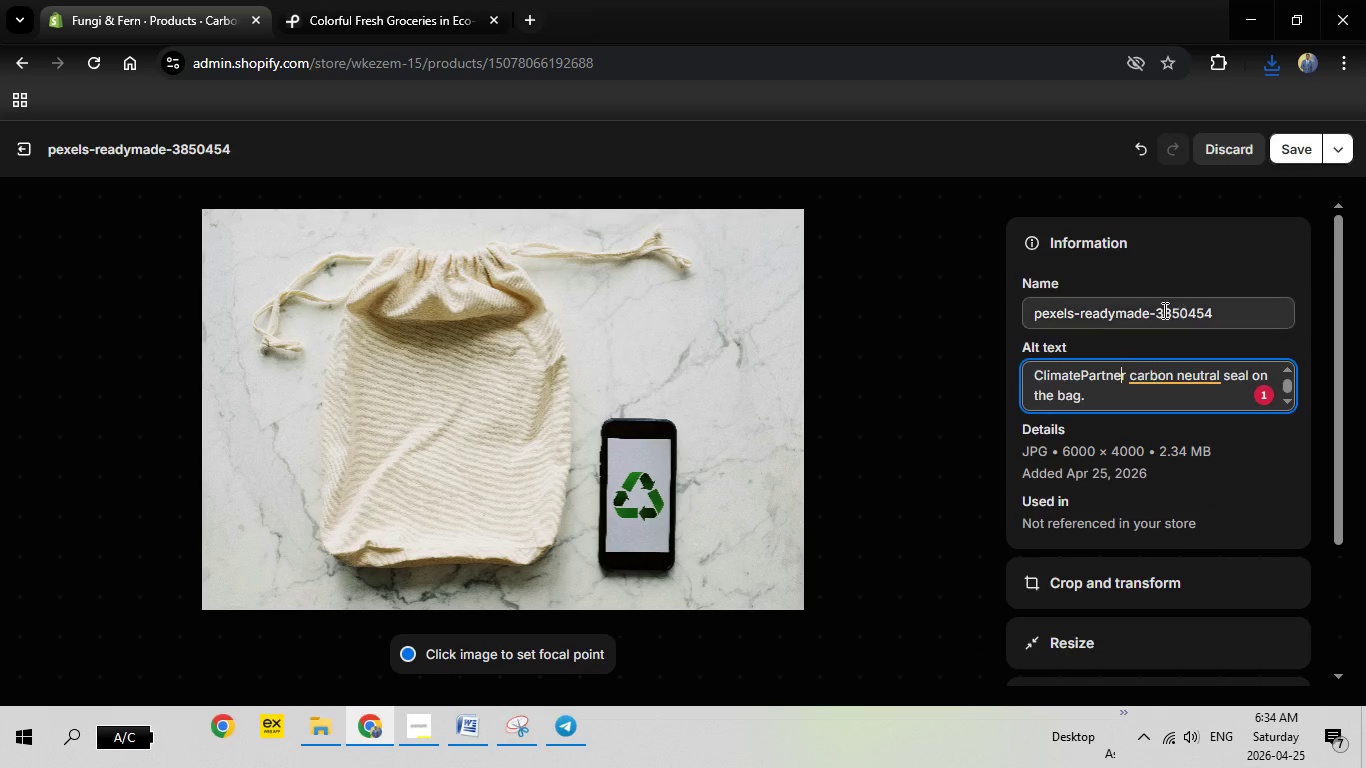 
left_click([1144, 374])
 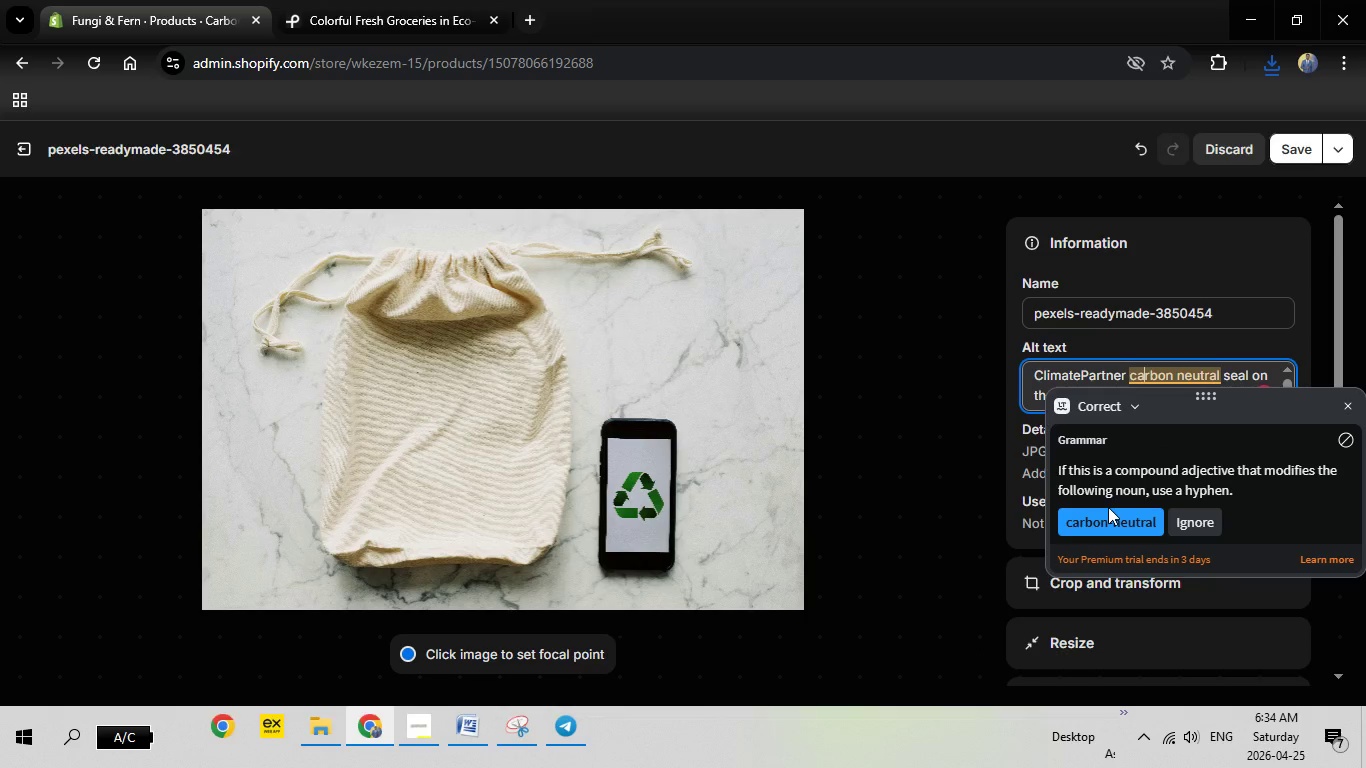 
left_click([1108, 507])
 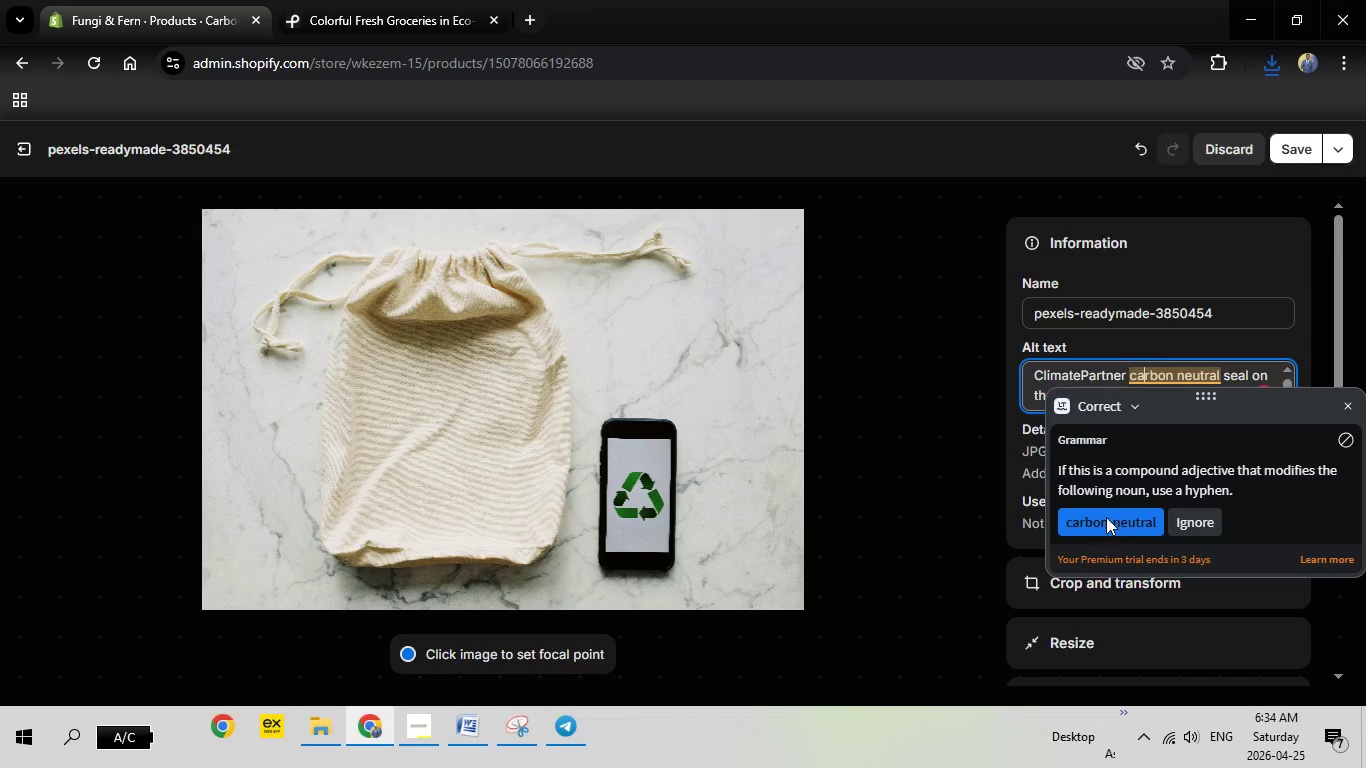 
left_click([1106, 517])
 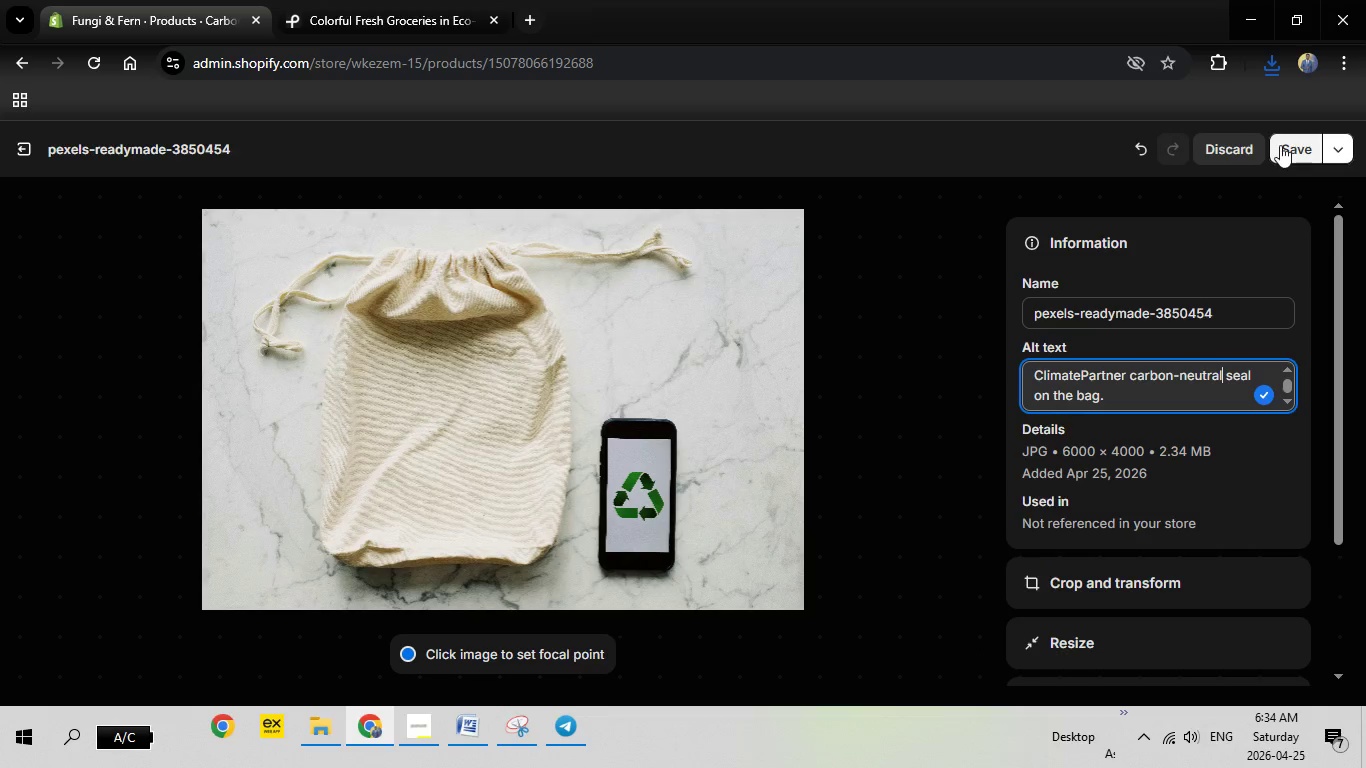 
left_click([1280, 145])
 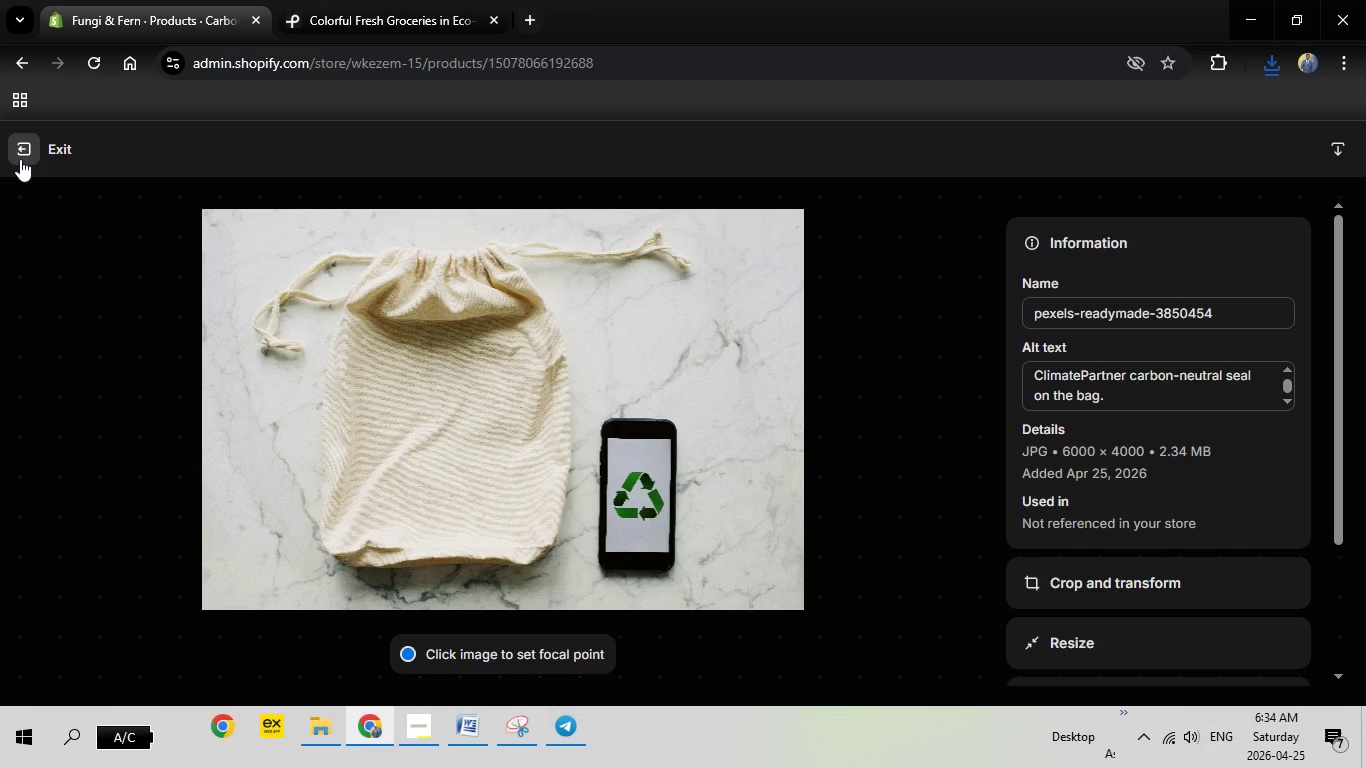 
left_click([20, 159])
 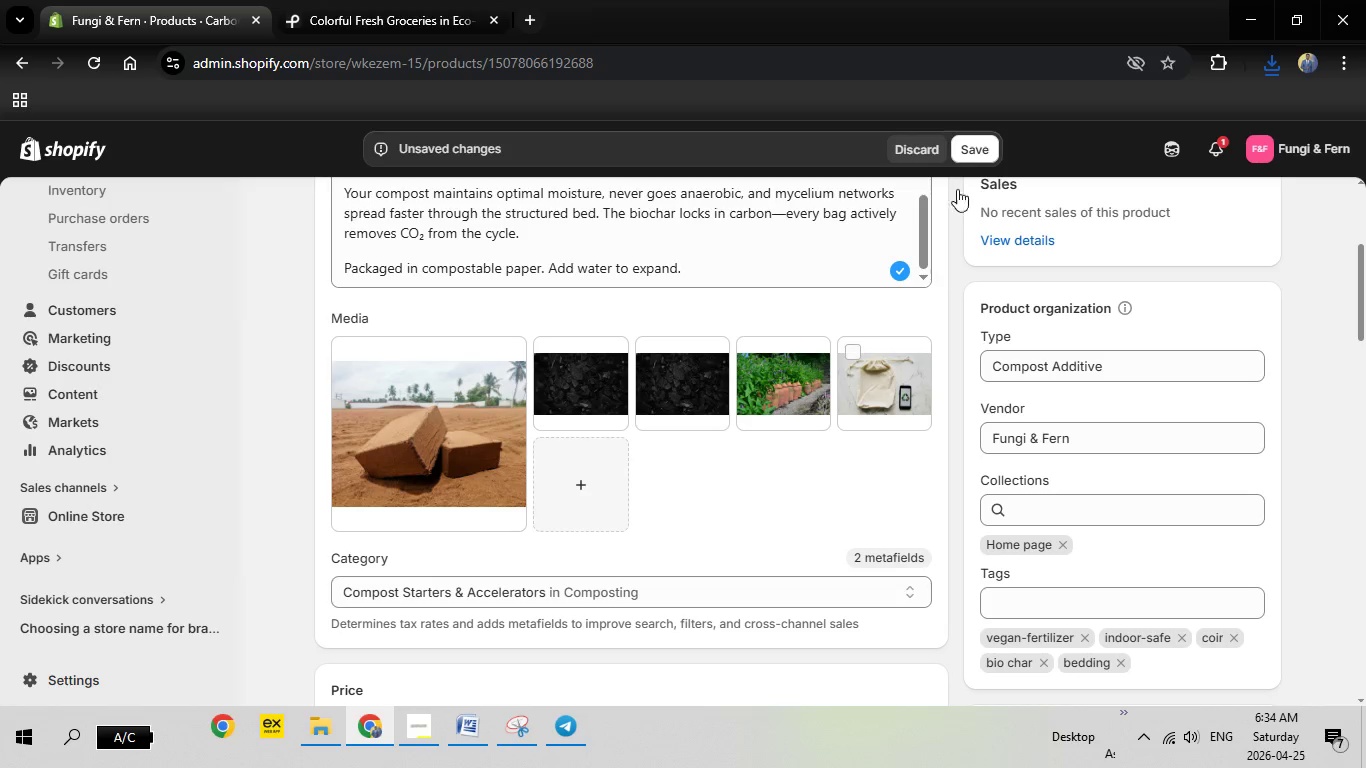 
left_click([977, 144])
 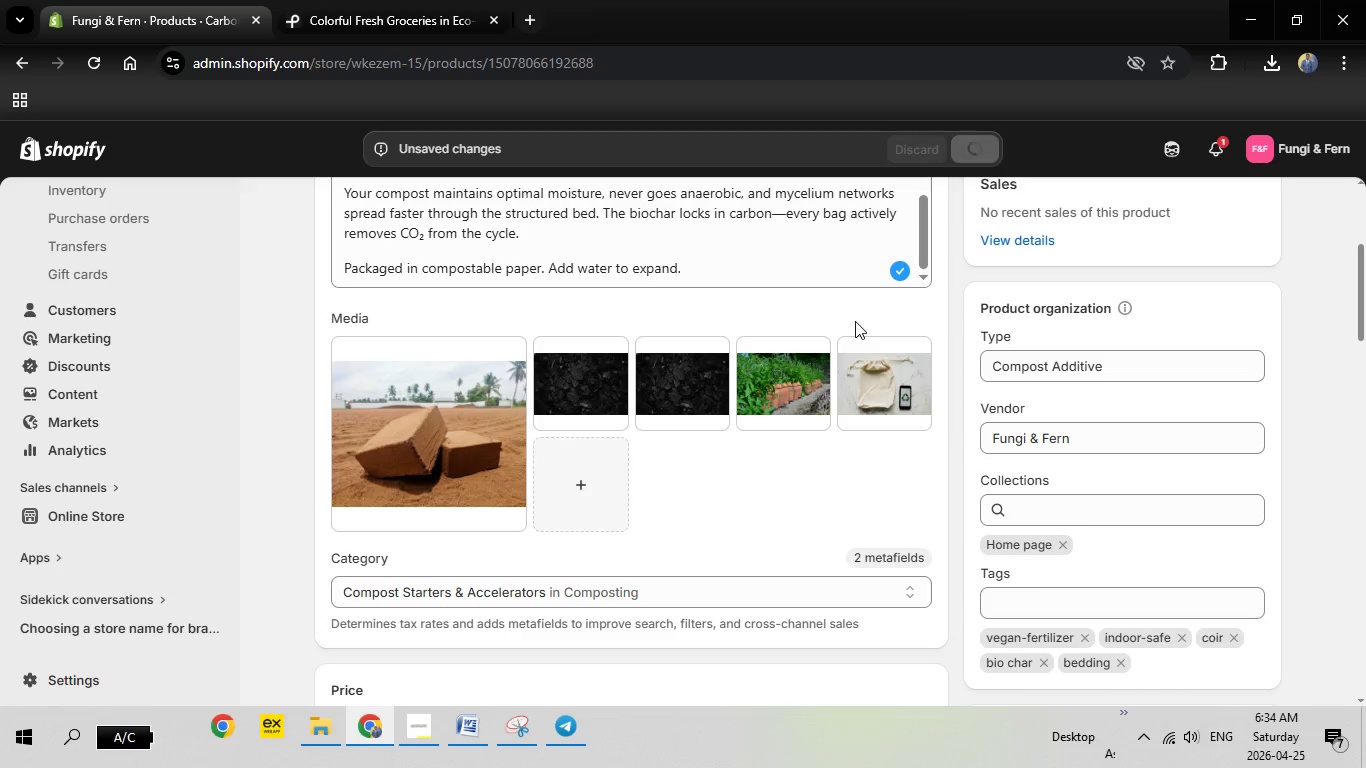 
wait(13.08)
 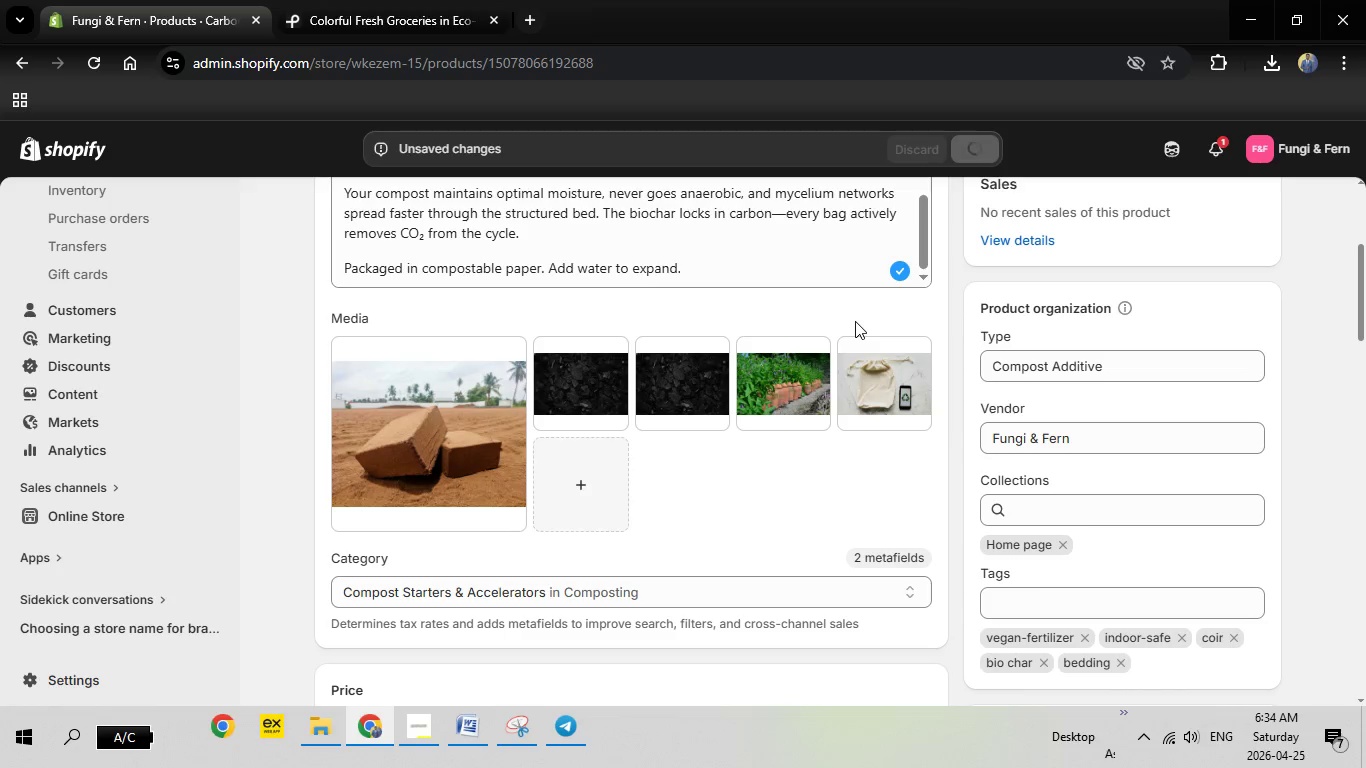 
scroll: coordinate [789, 466], scroll_direction: up, amount: 2.0
 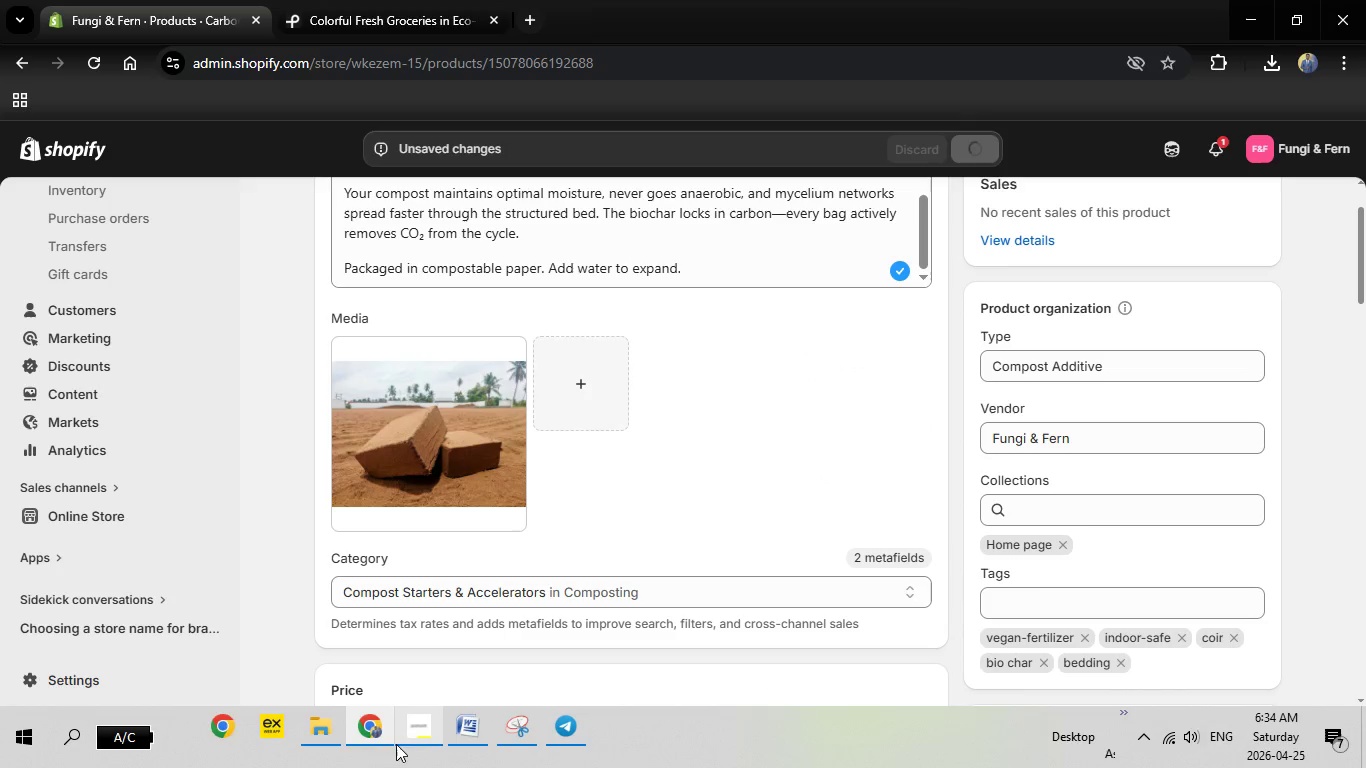 
left_click([416, 729])